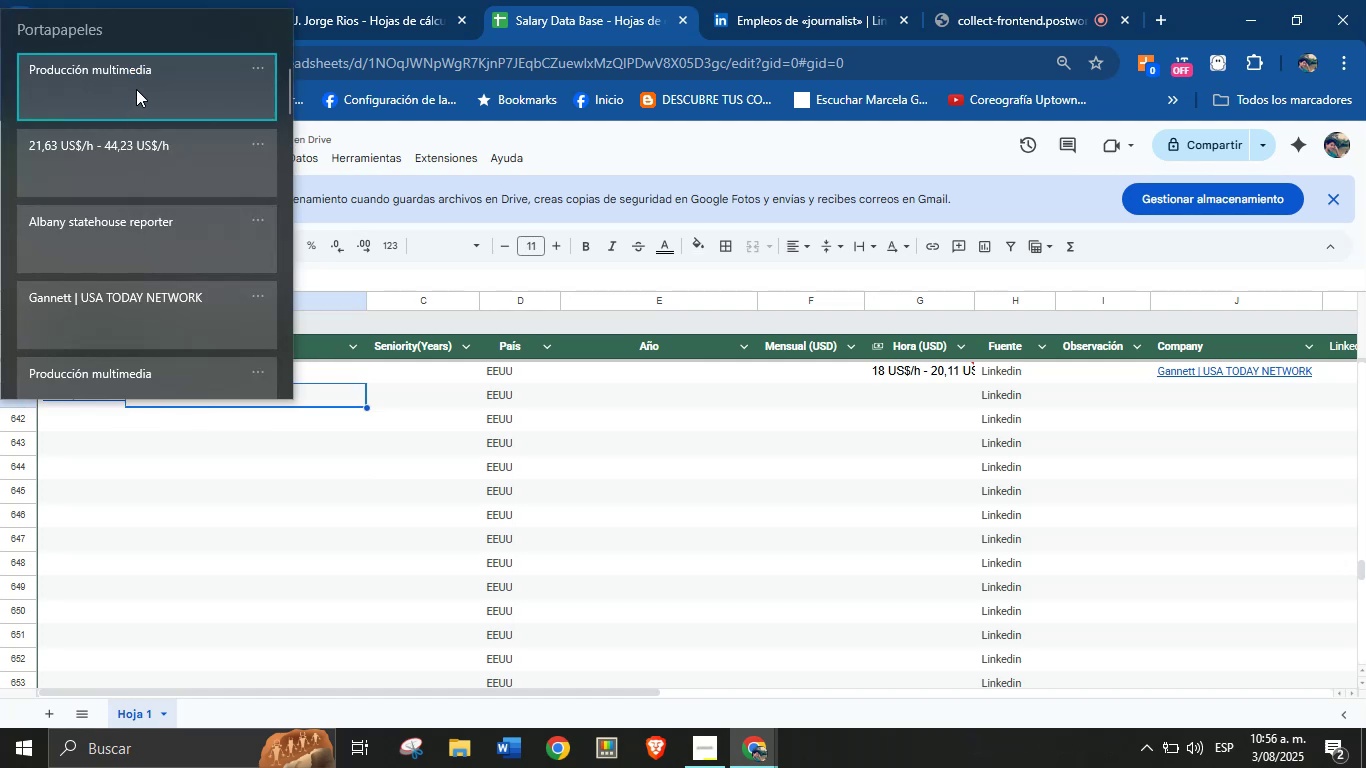 
key(Control+ControlLeft)
 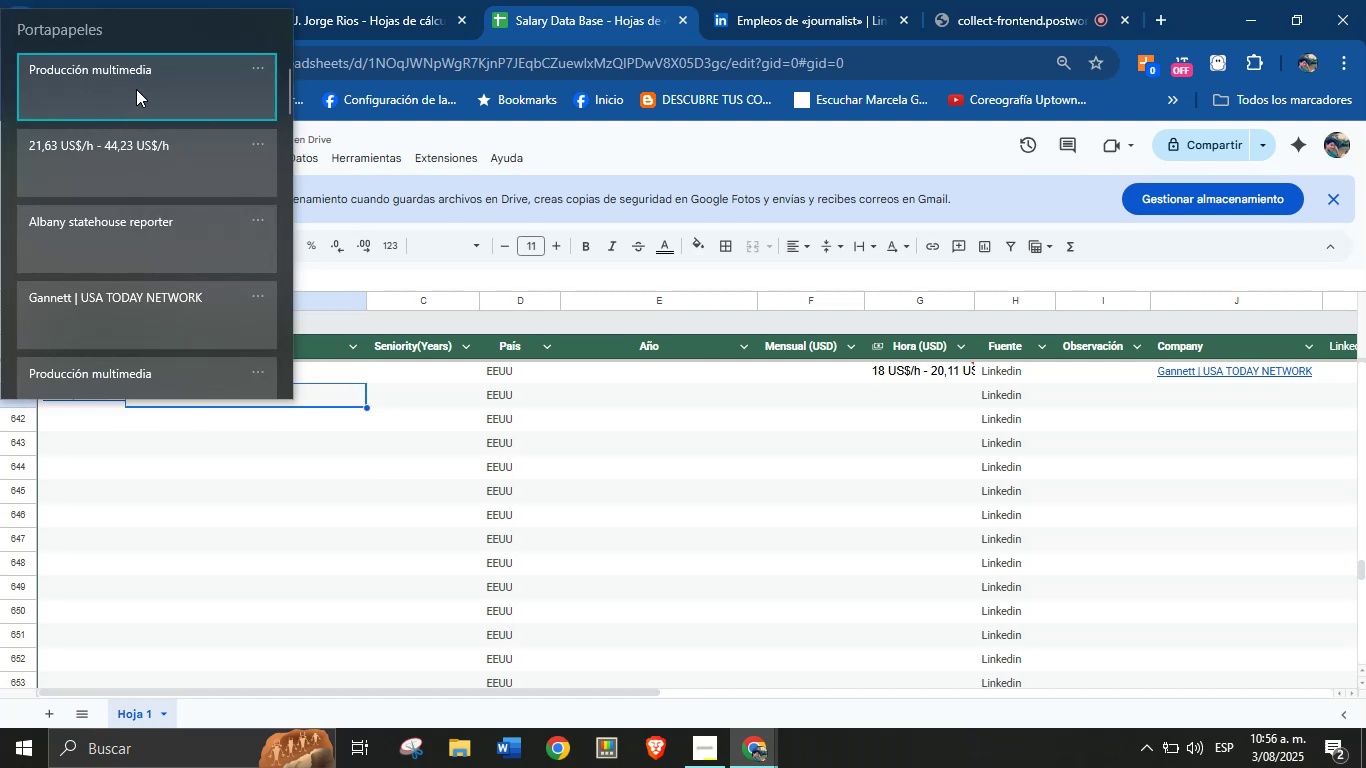 
key(Control+V)
 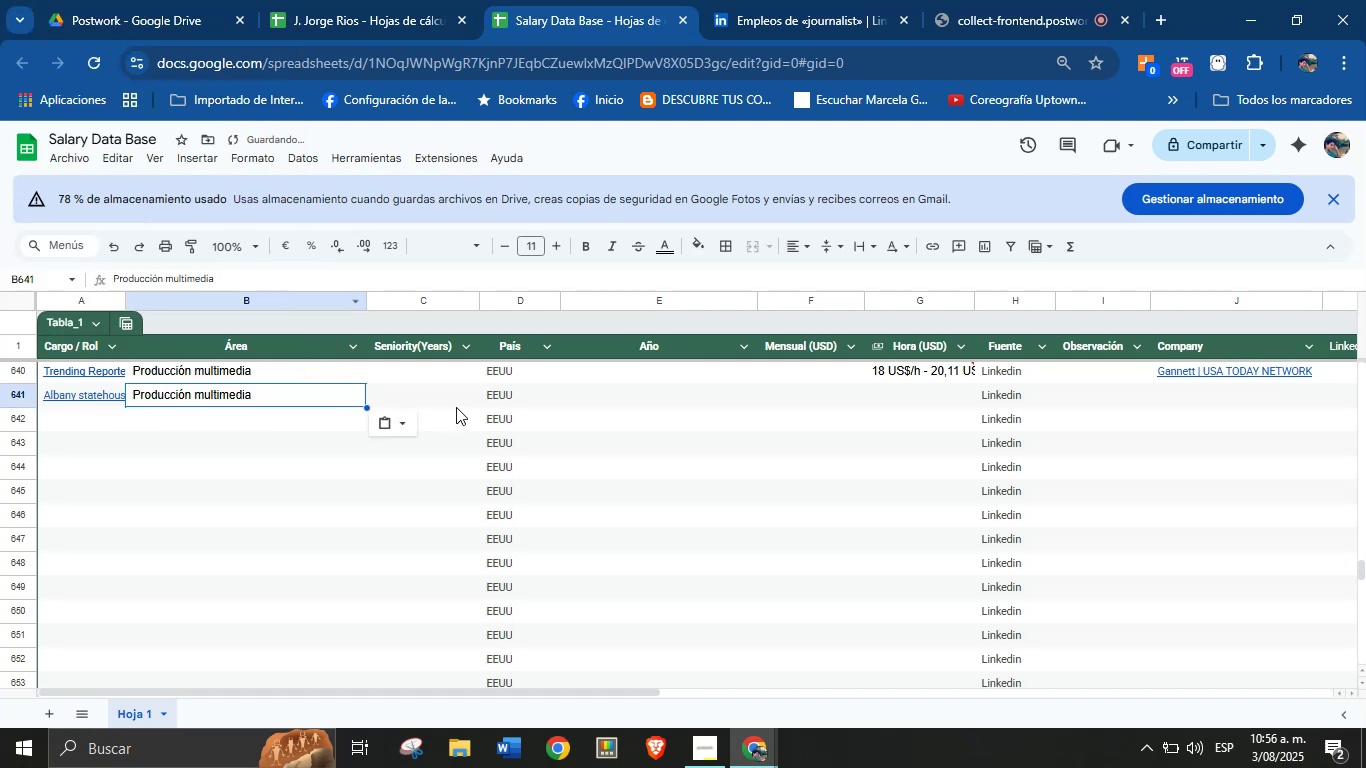 
left_click([450, 403])
 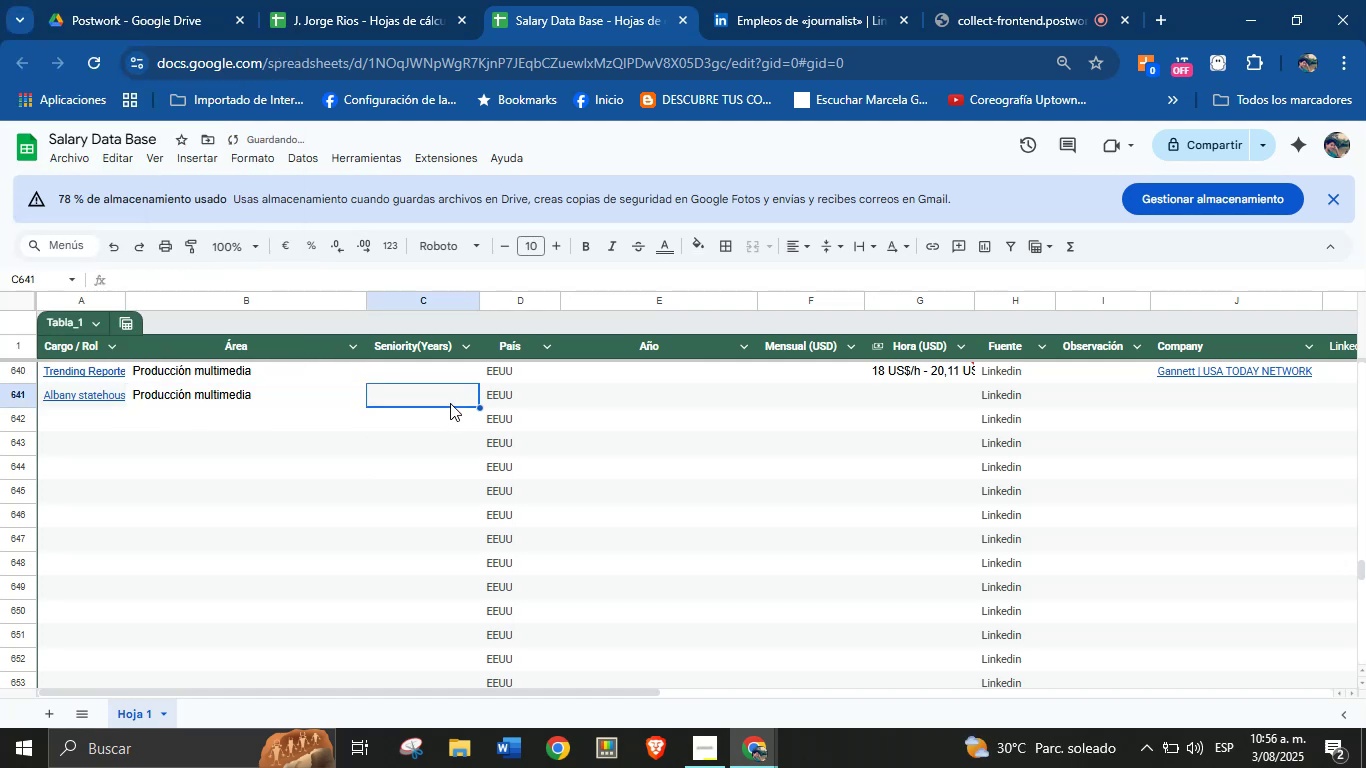 
key(3)
 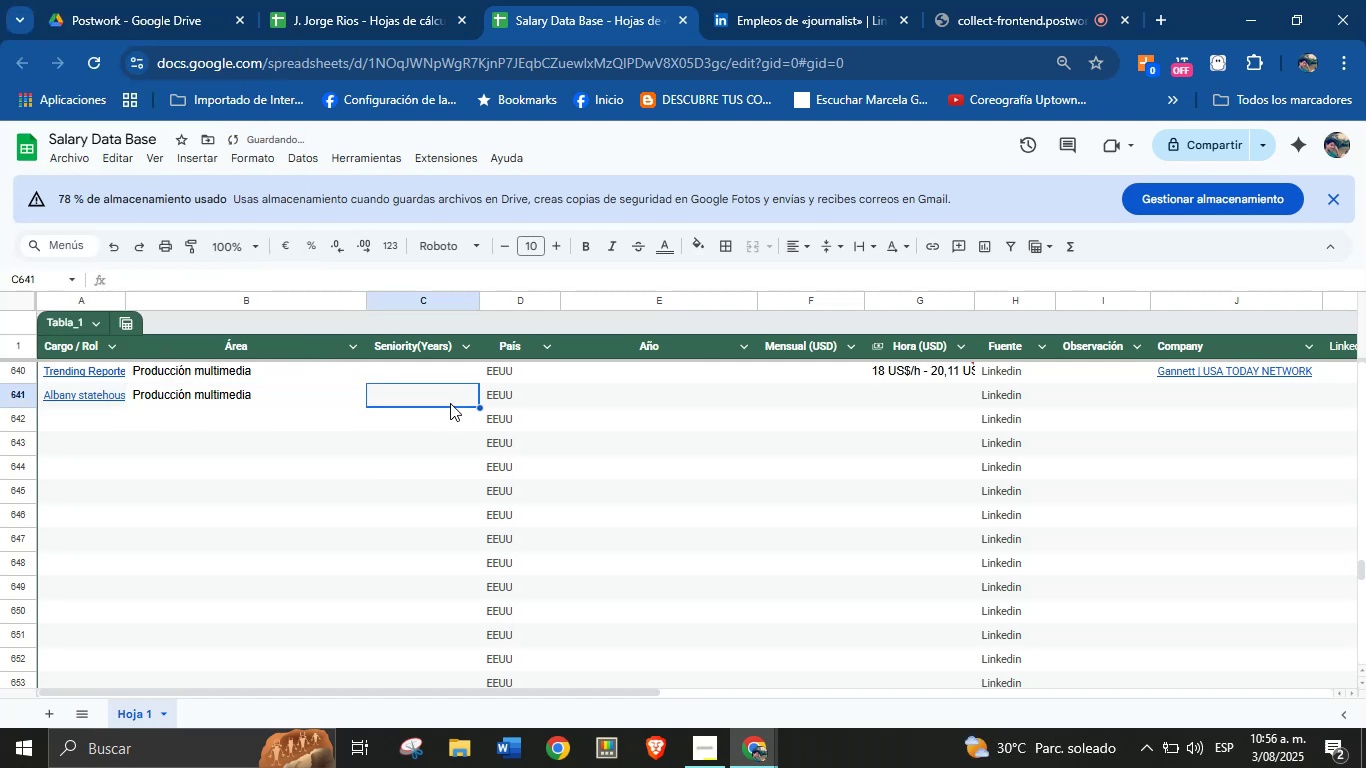 
key(Equal)
 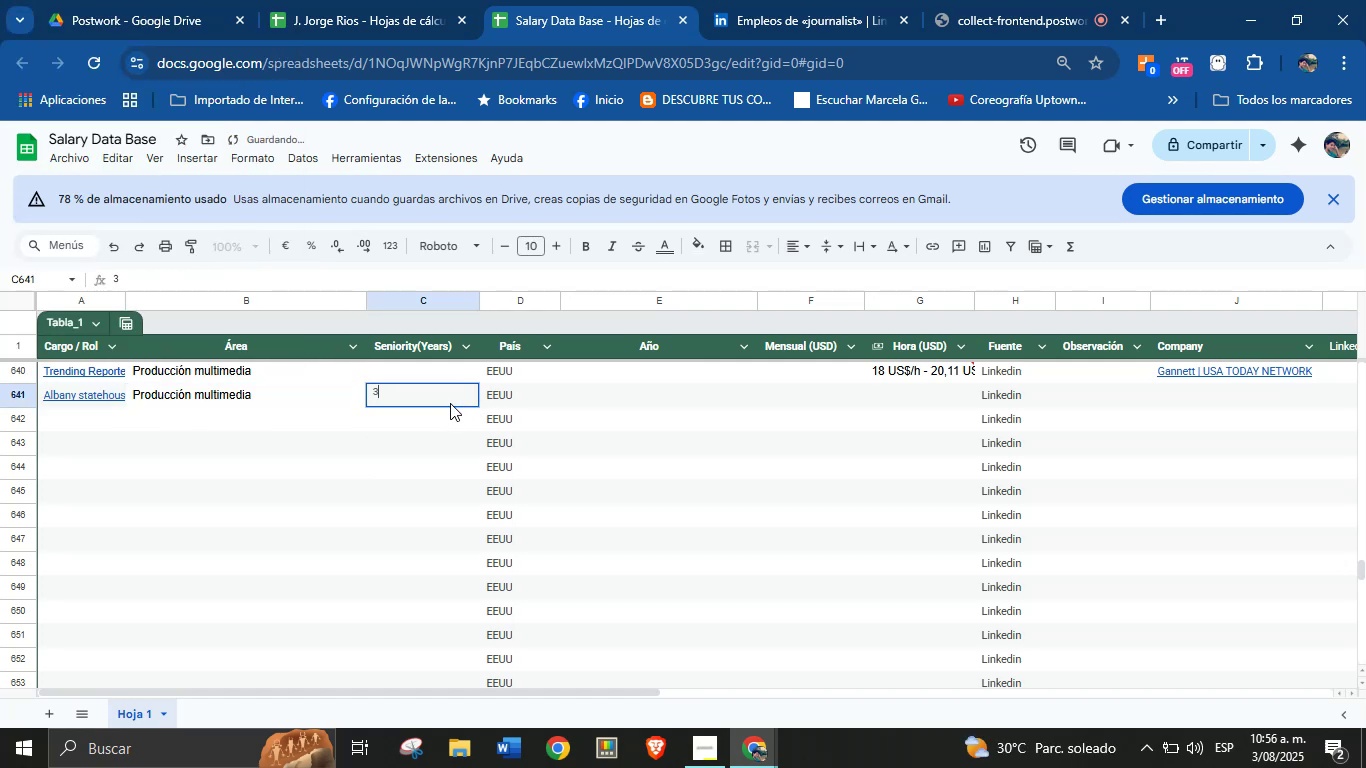 
key(Enter)
 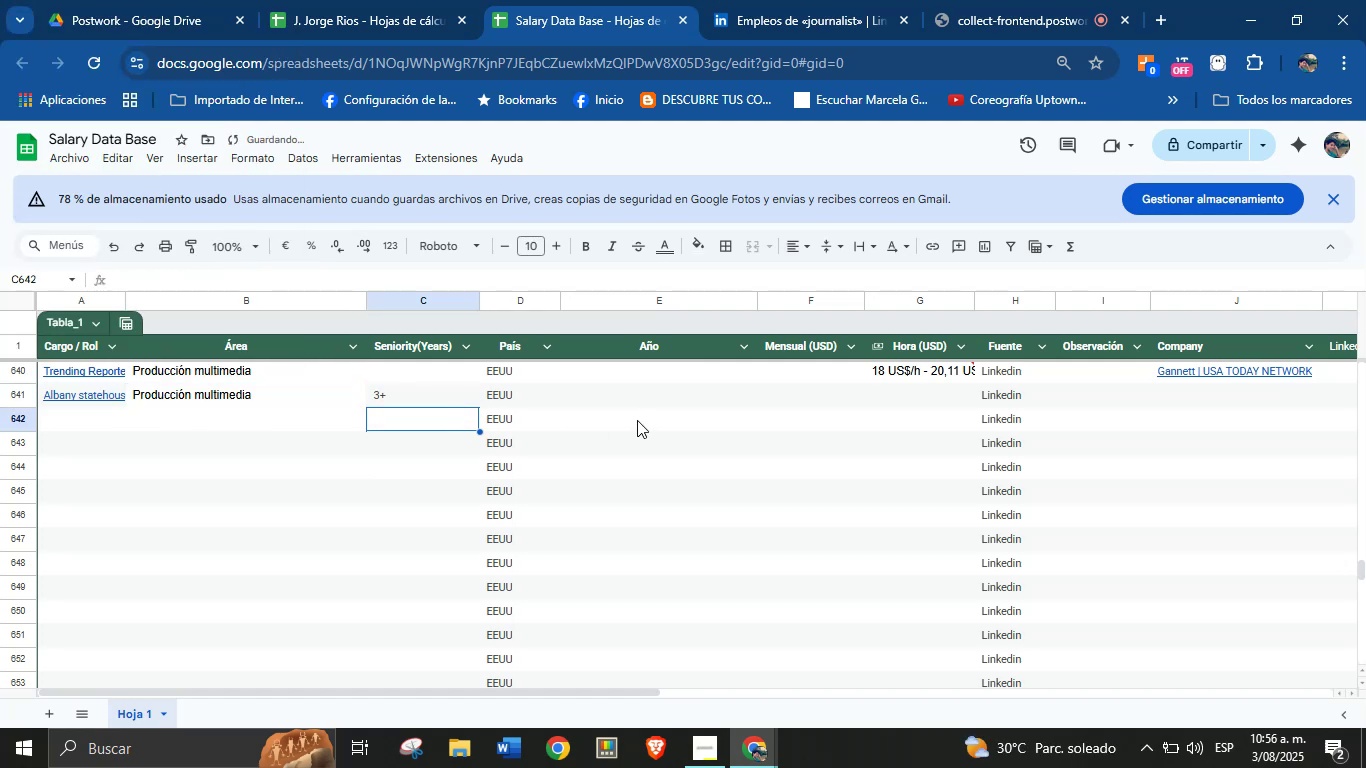 
left_click([678, 398])
 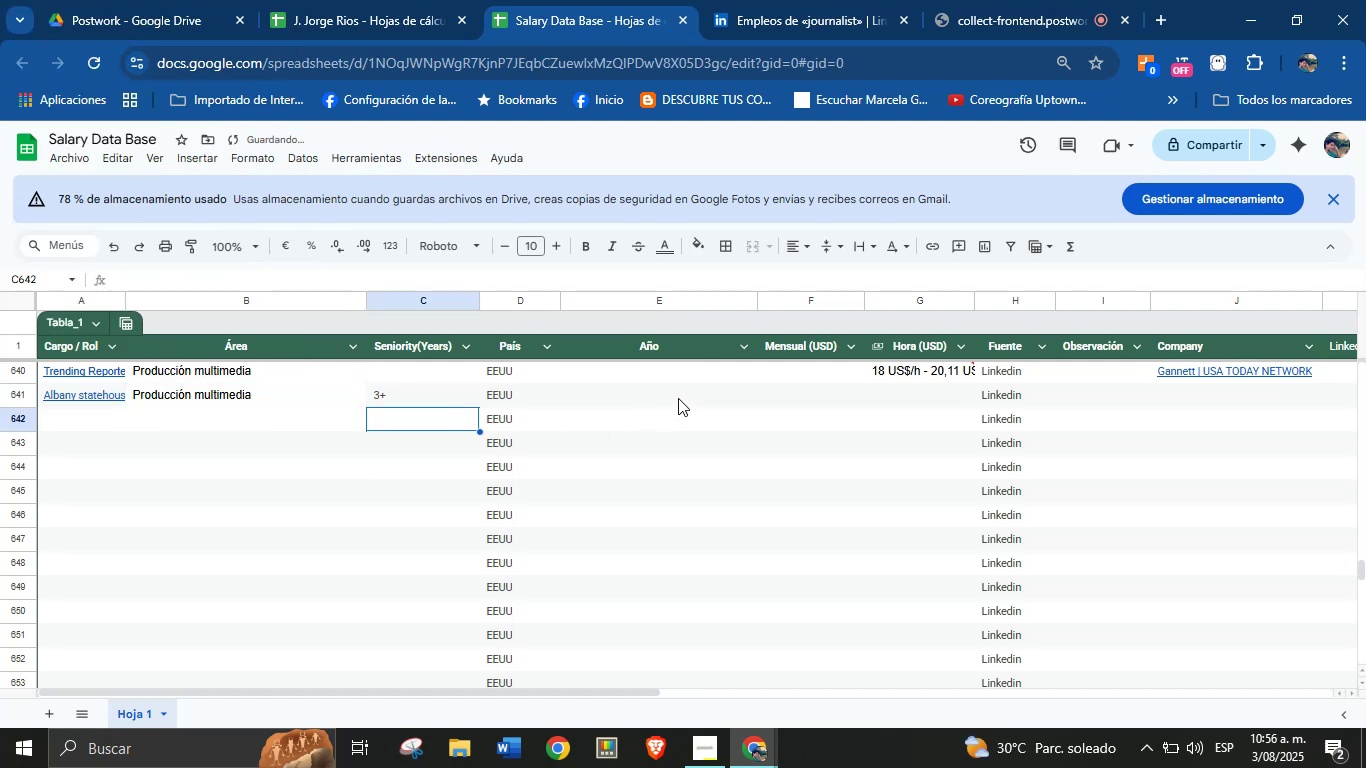 
key(Meta+MetaLeft)
 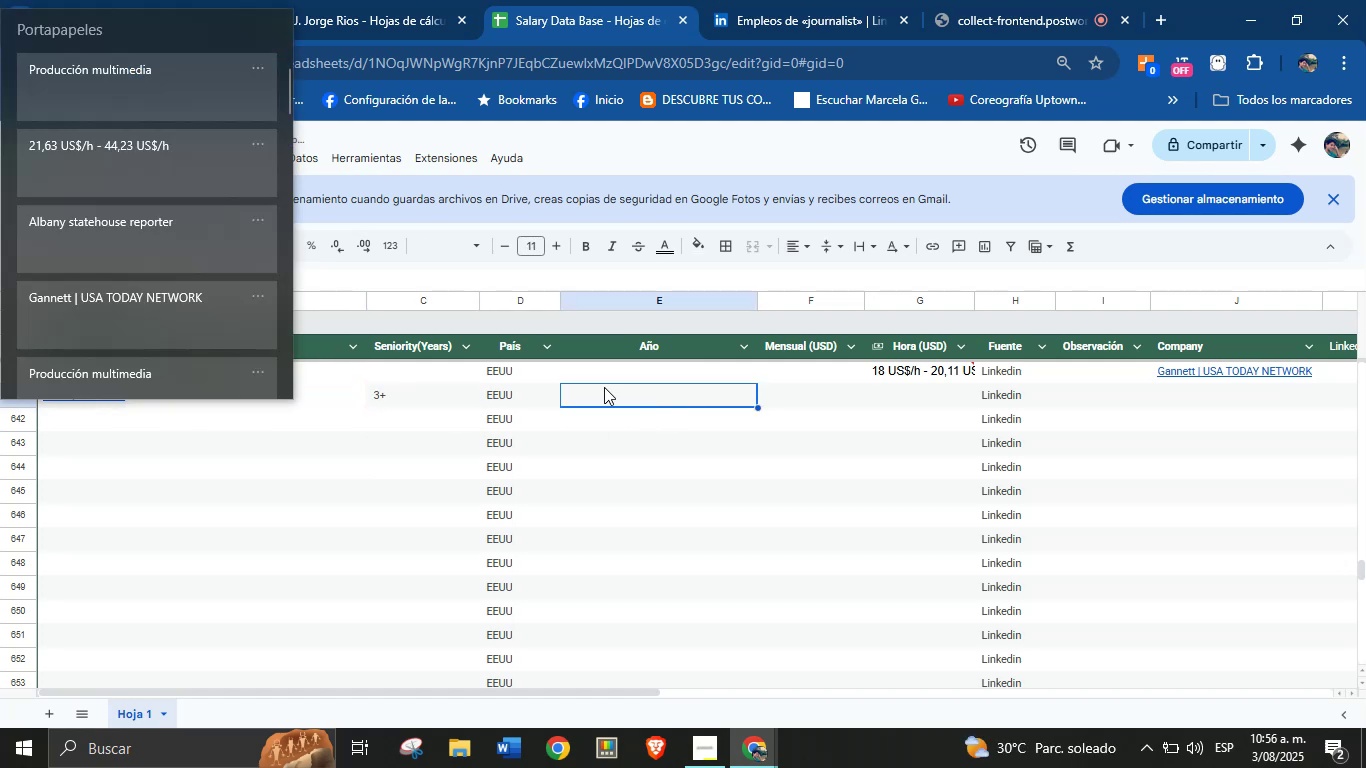 
key(Meta+V)
 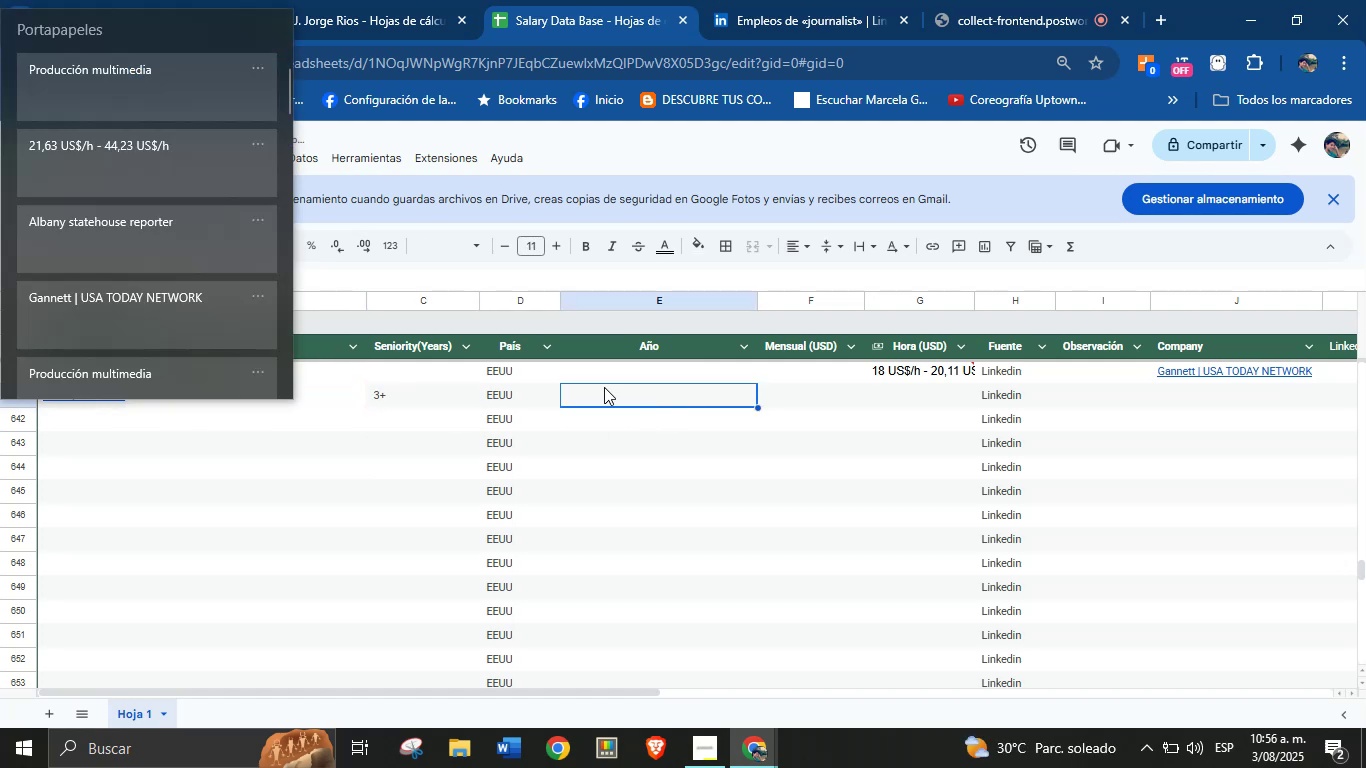 
key(Meta+MetaLeft)
 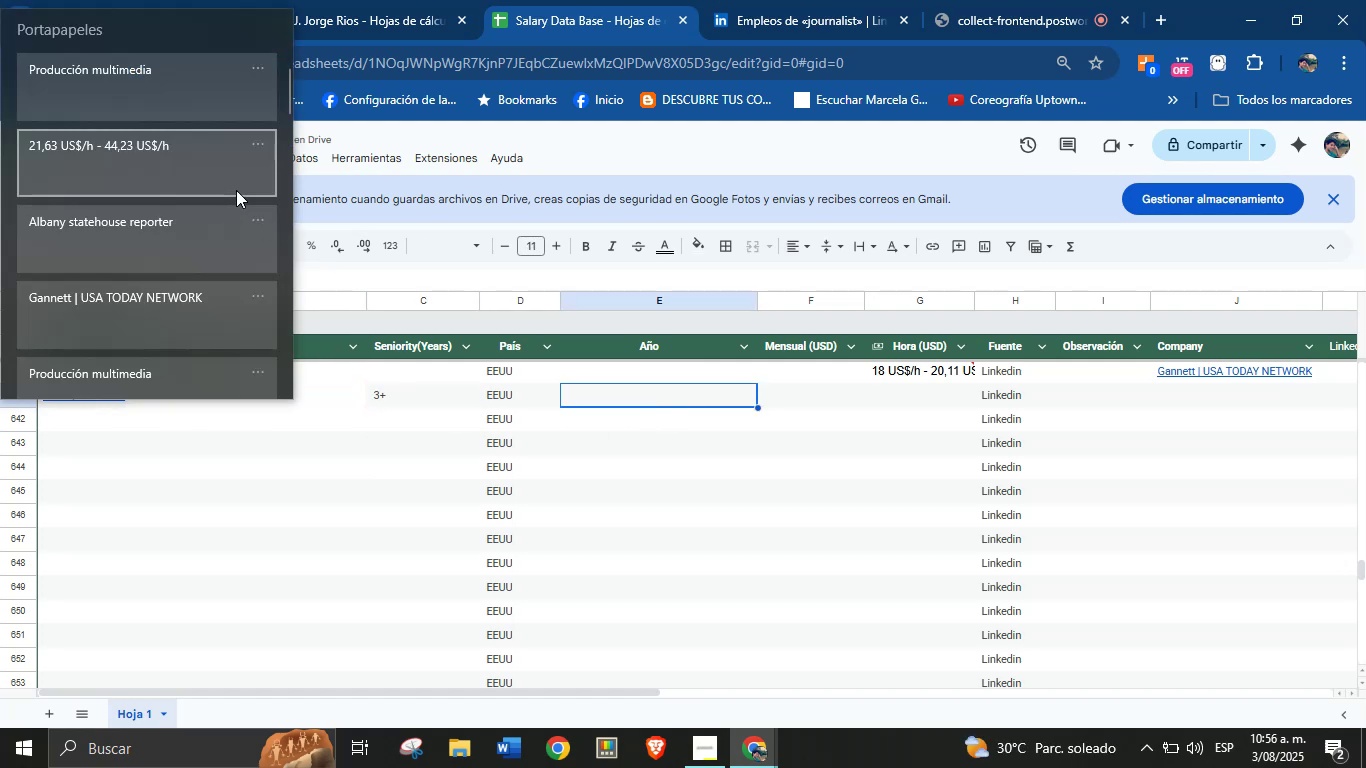 
key(Control+ControlLeft)
 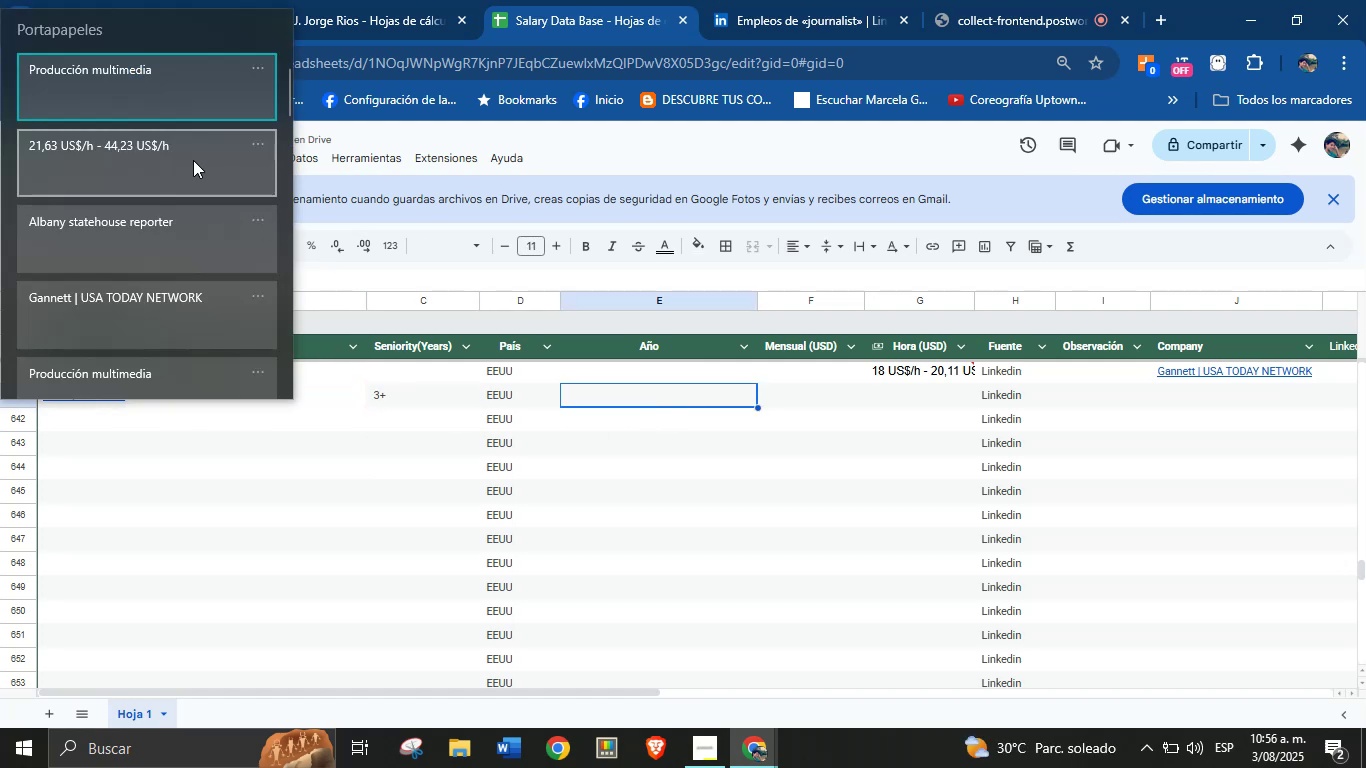 
key(Control+V)
 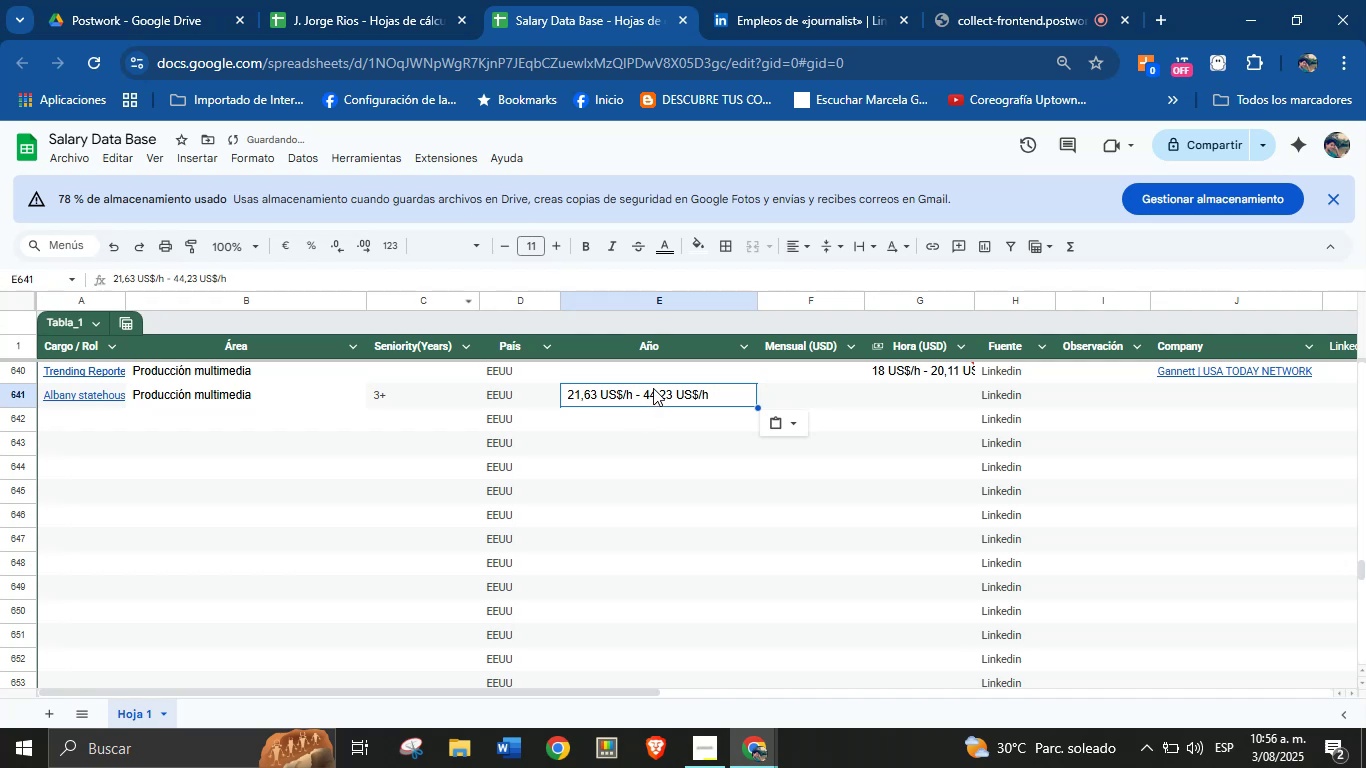 
left_click_drag(start_coordinate=[657, 383], to_coordinate=[806, 393])
 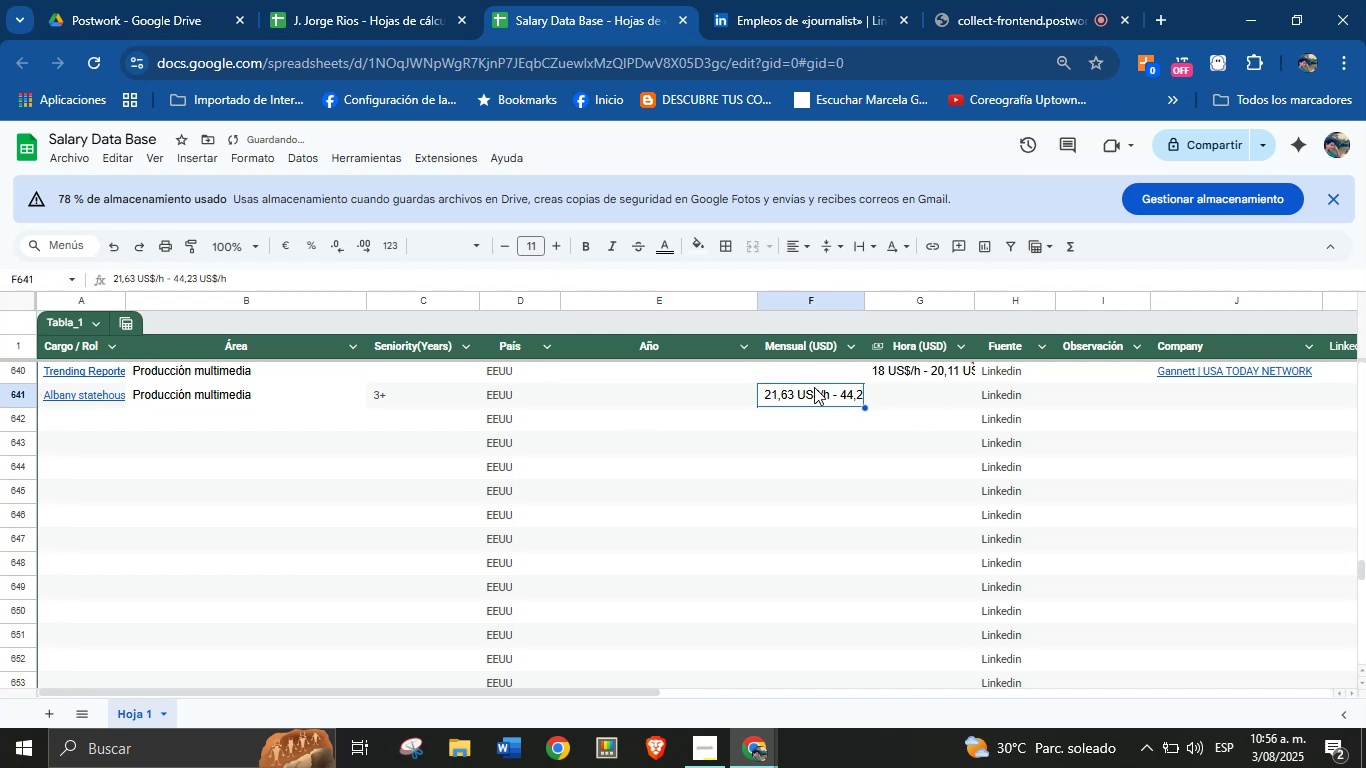 
left_click_drag(start_coordinate=[818, 386], to_coordinate=[886, 390])
 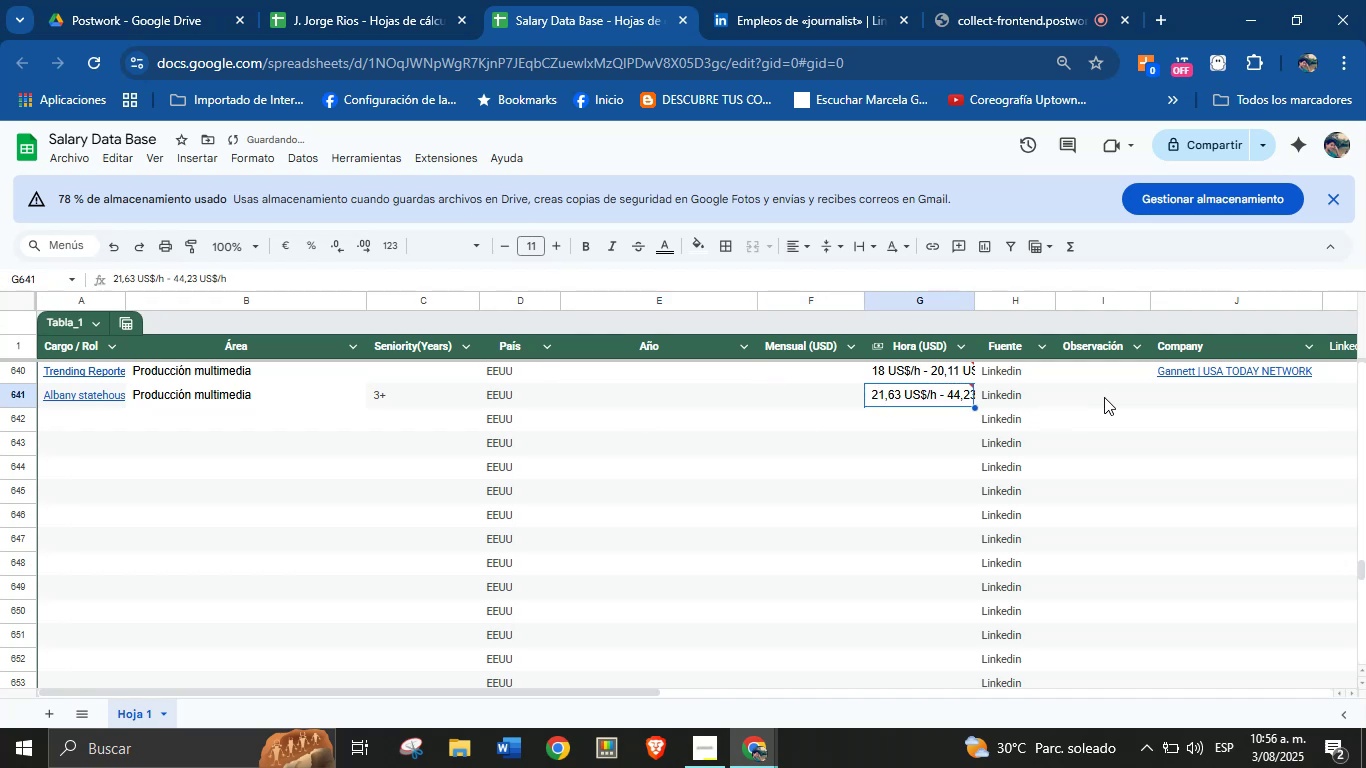 
left_click([1181, 396])
 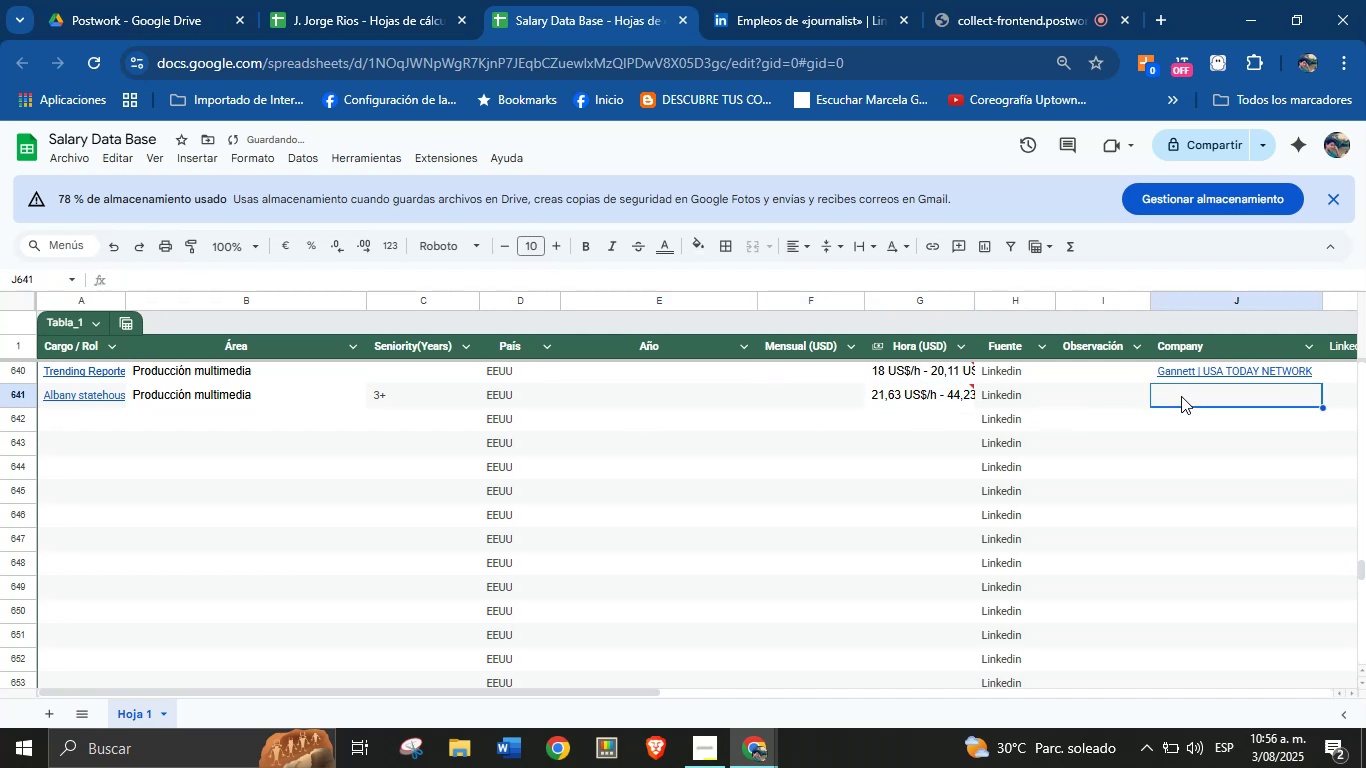 
key(Meta+MetaLeft)
 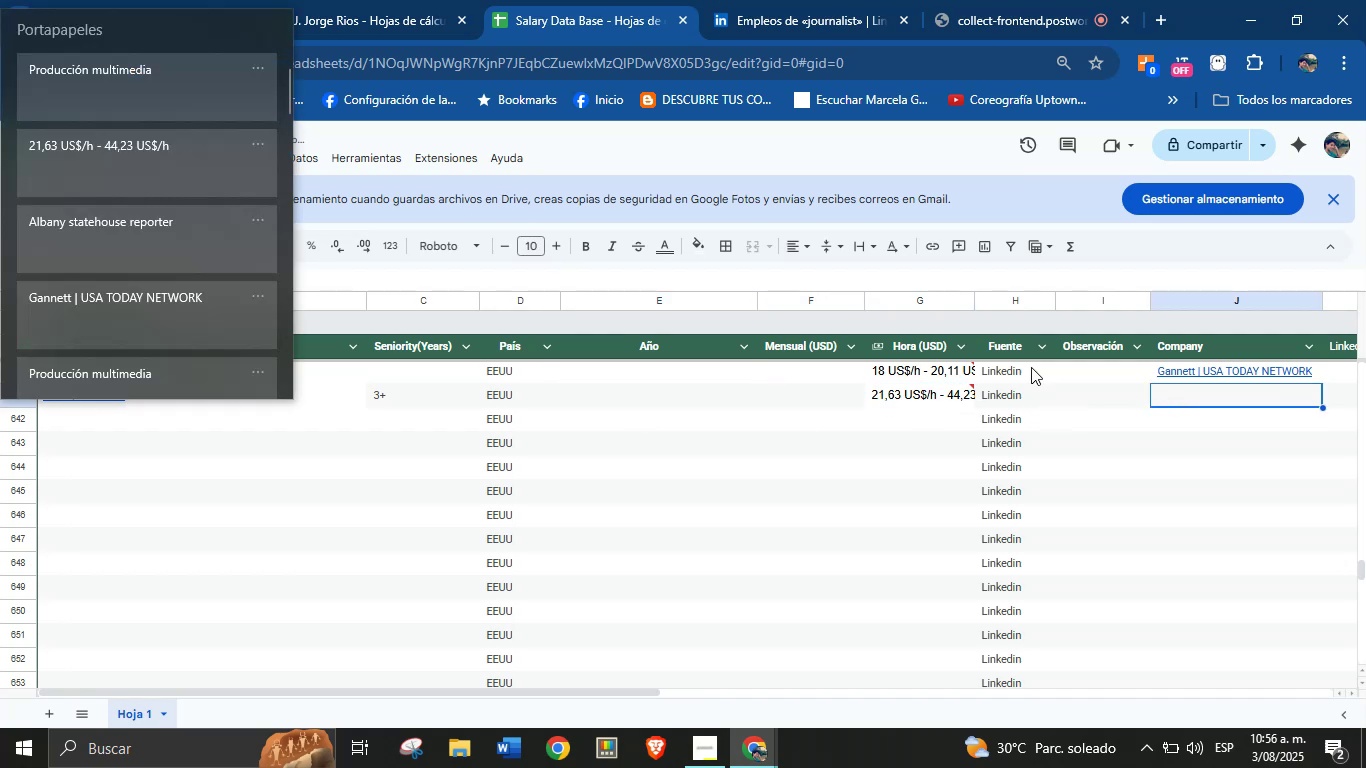 
key(Meta+MetaLeft)
 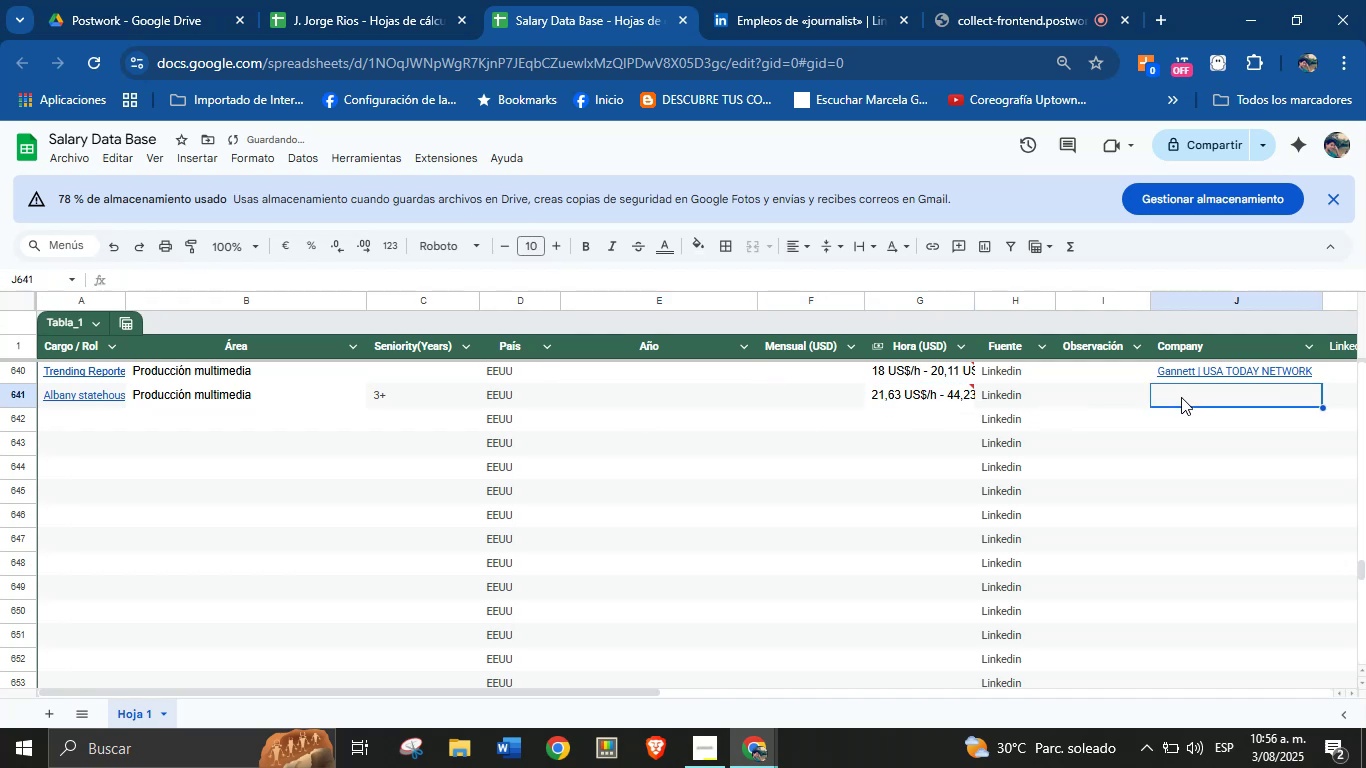 
key(Meta+V)
 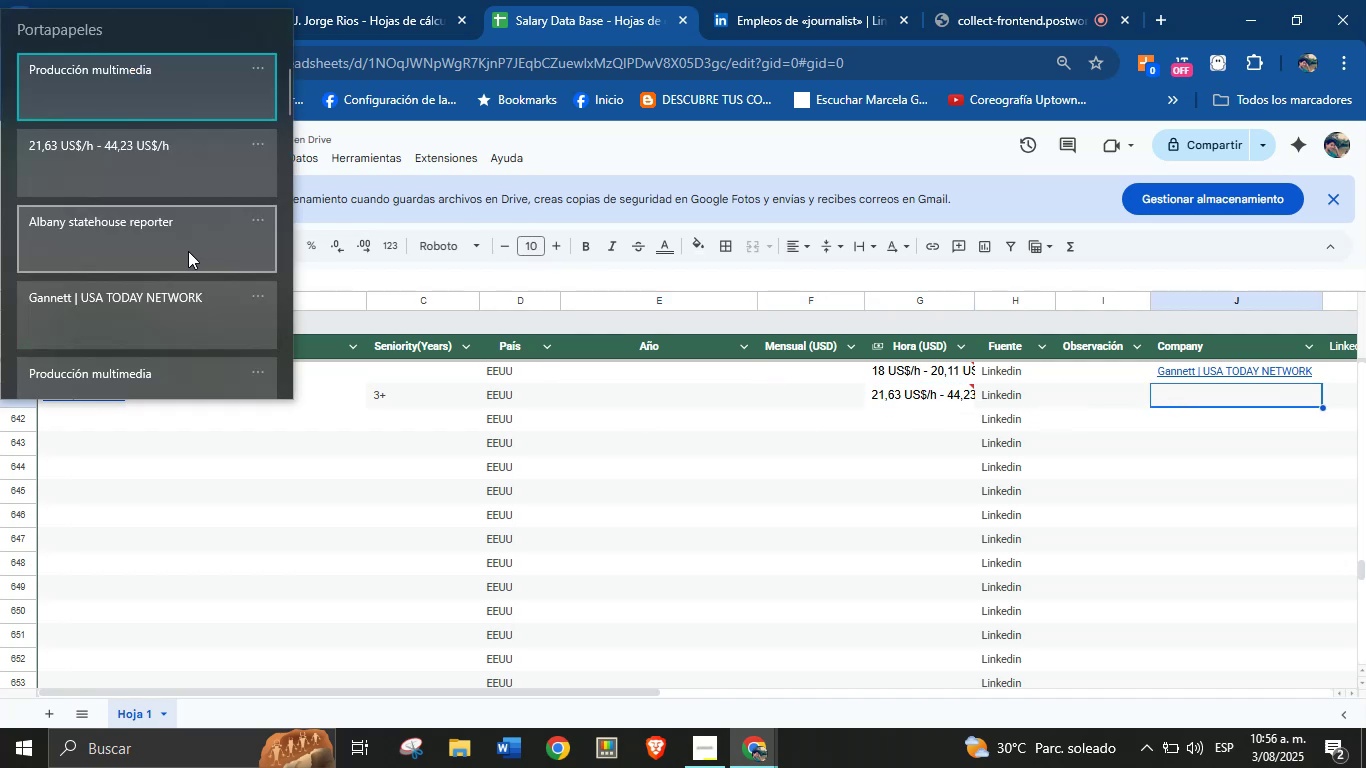 
left_click([166, 315])
 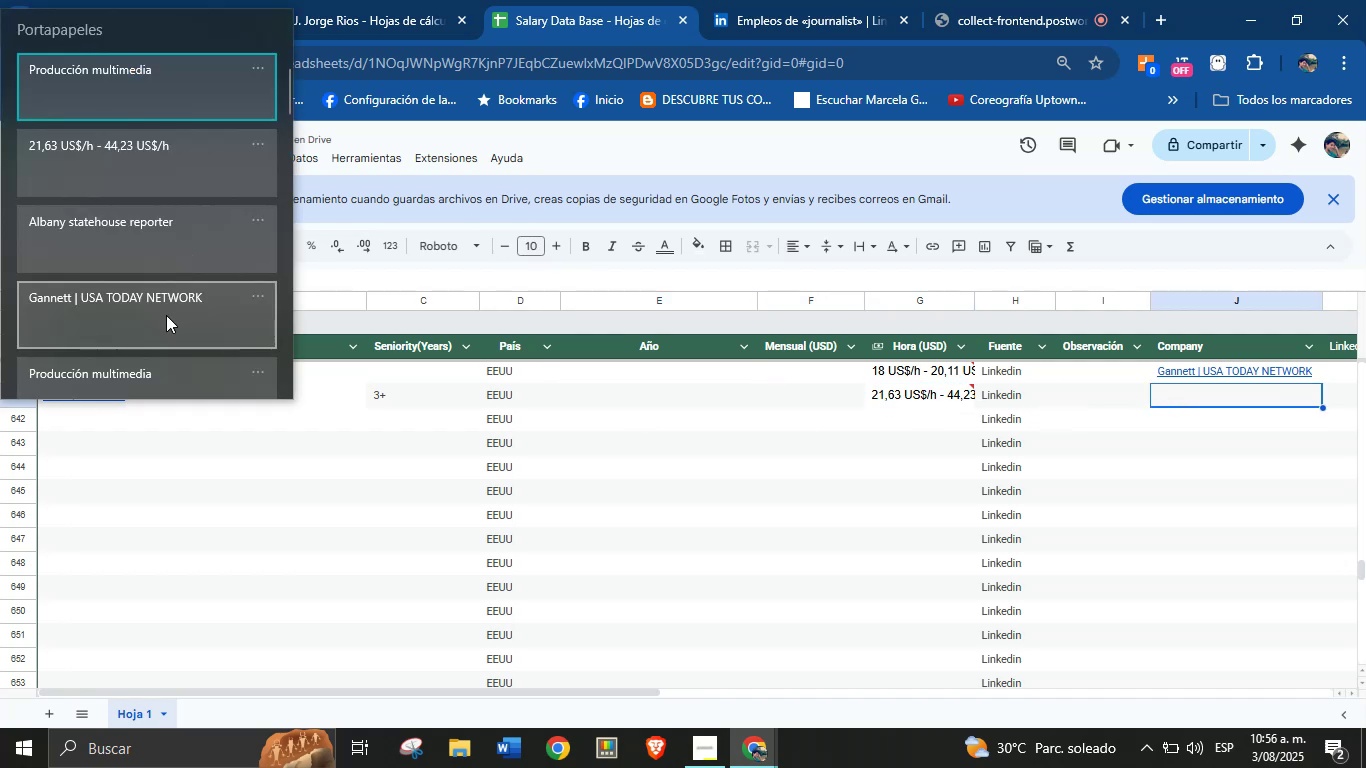 
key(Control+ControlLeft)
 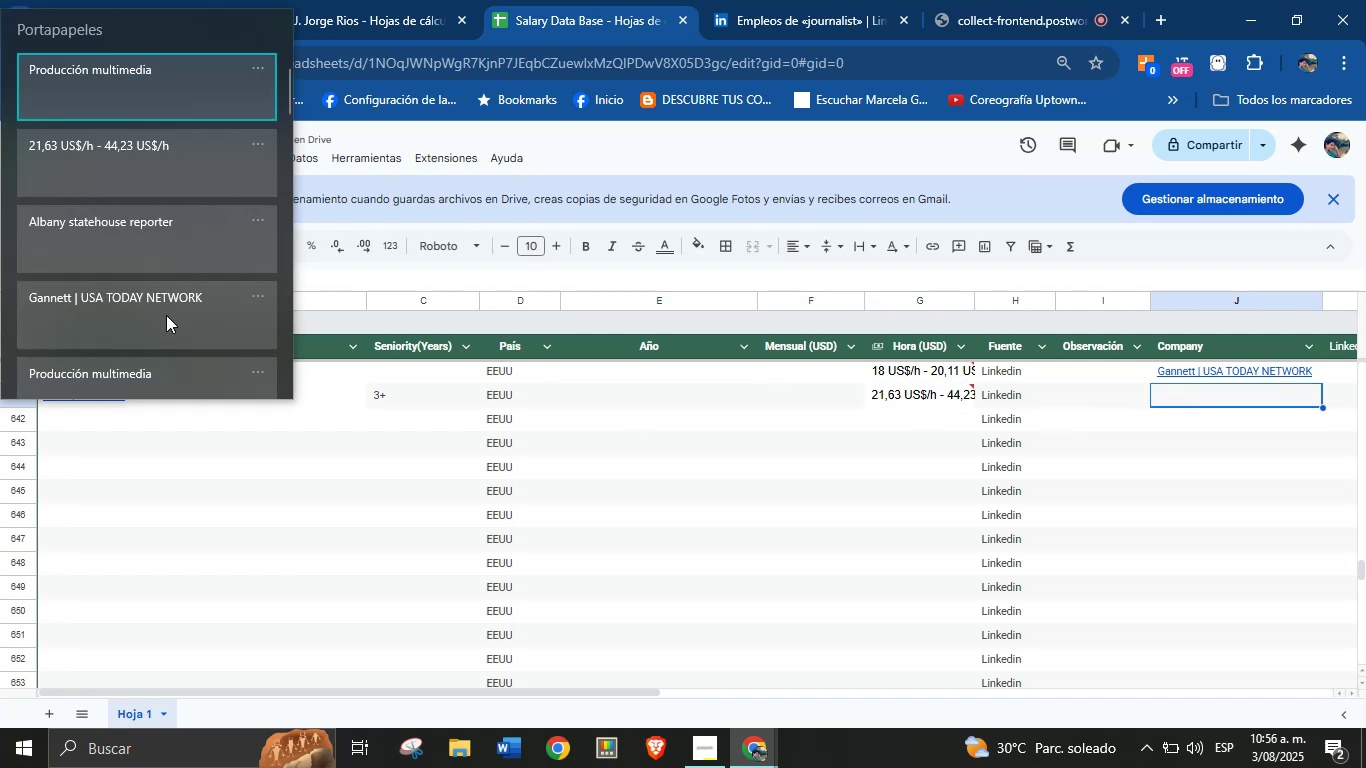 
key(Control+V)
 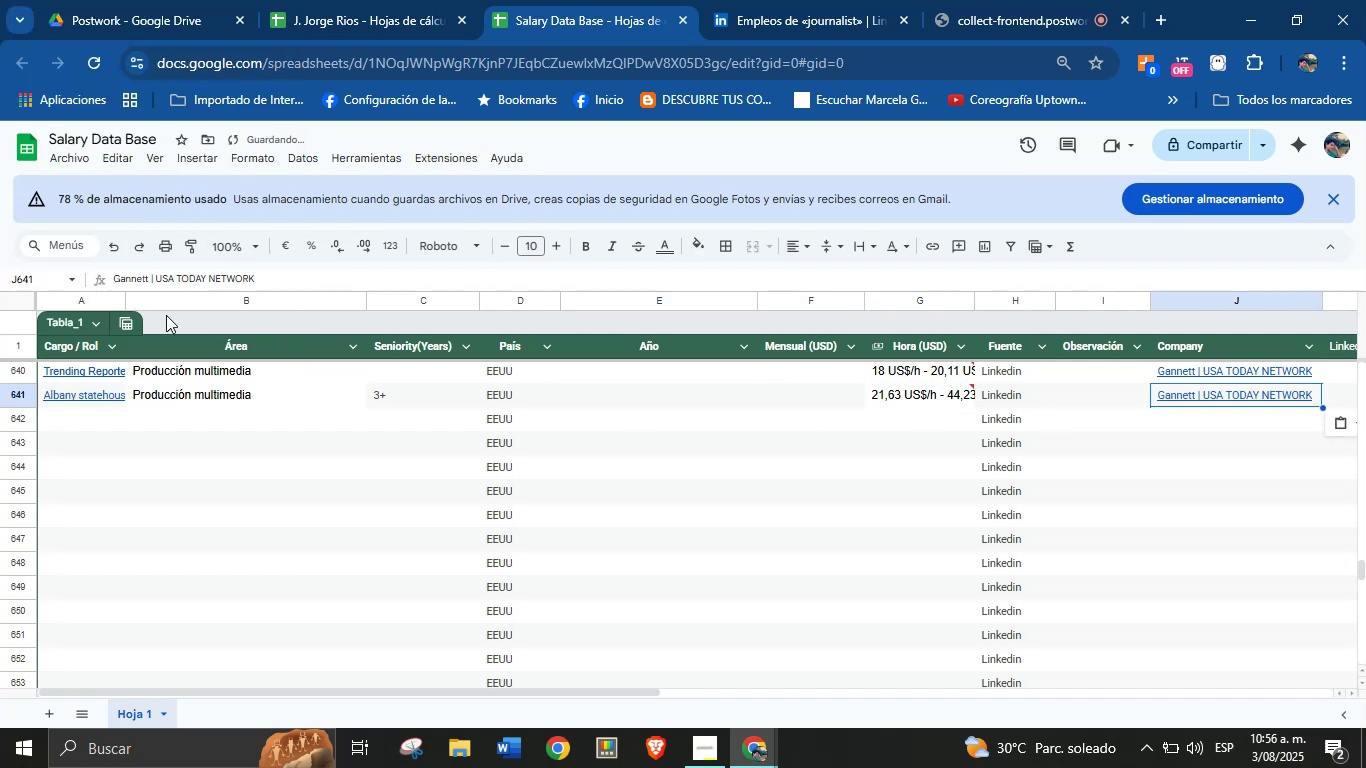 
key(Enter)
 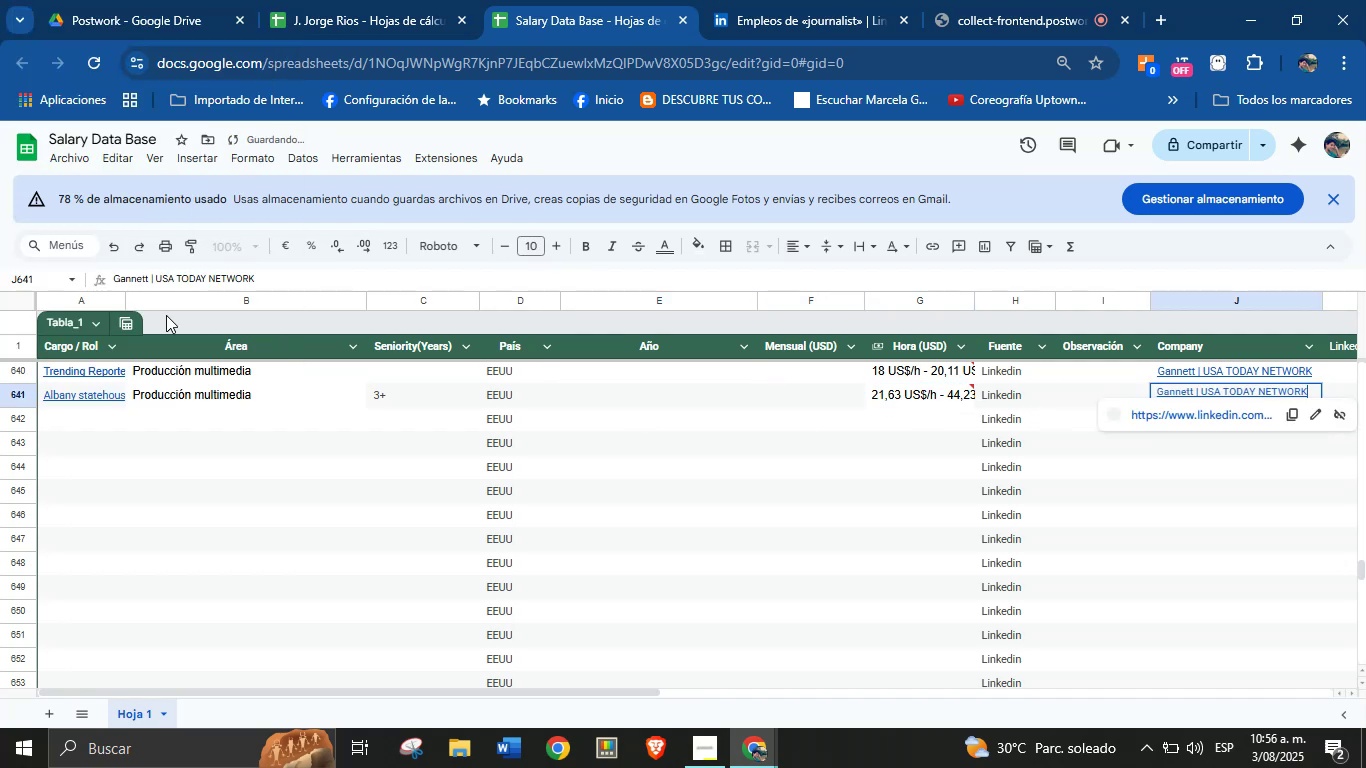 
key(Enter)
 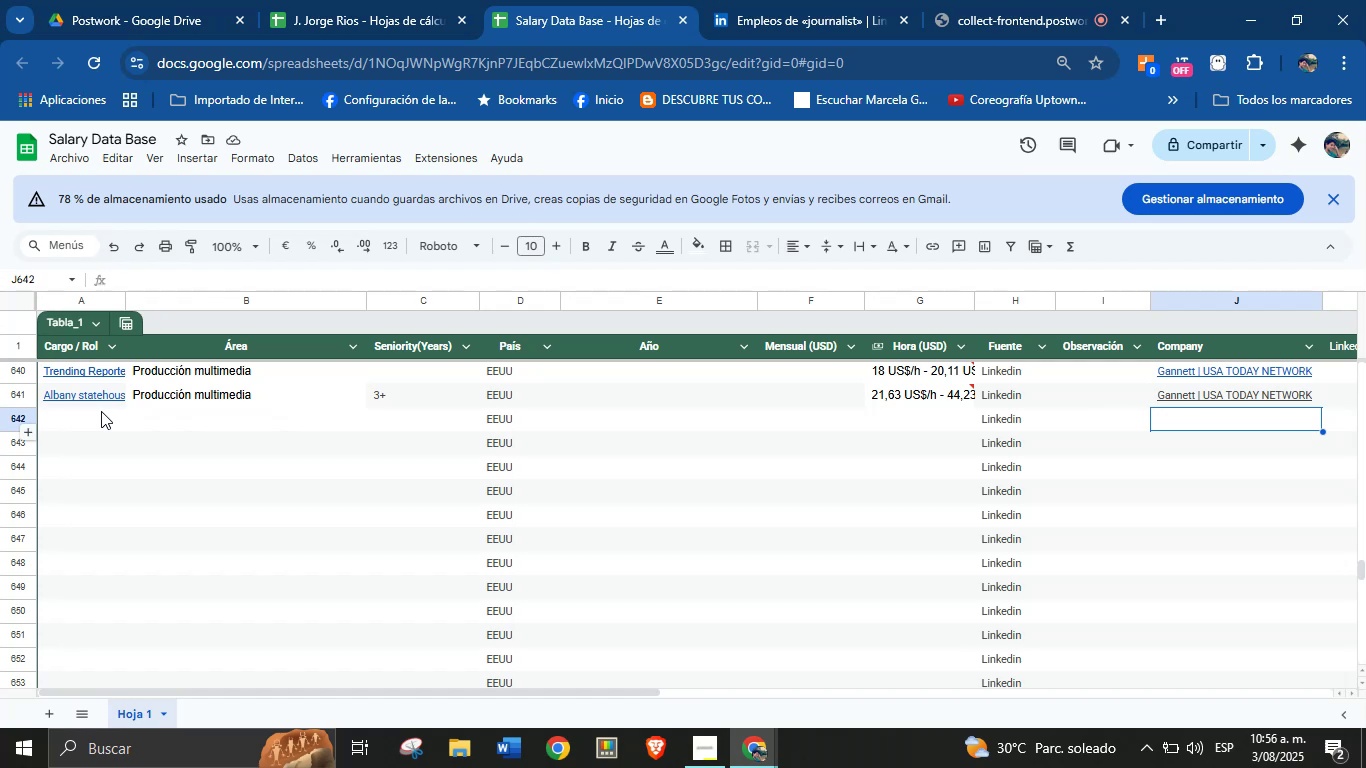 
wait(16.75)
 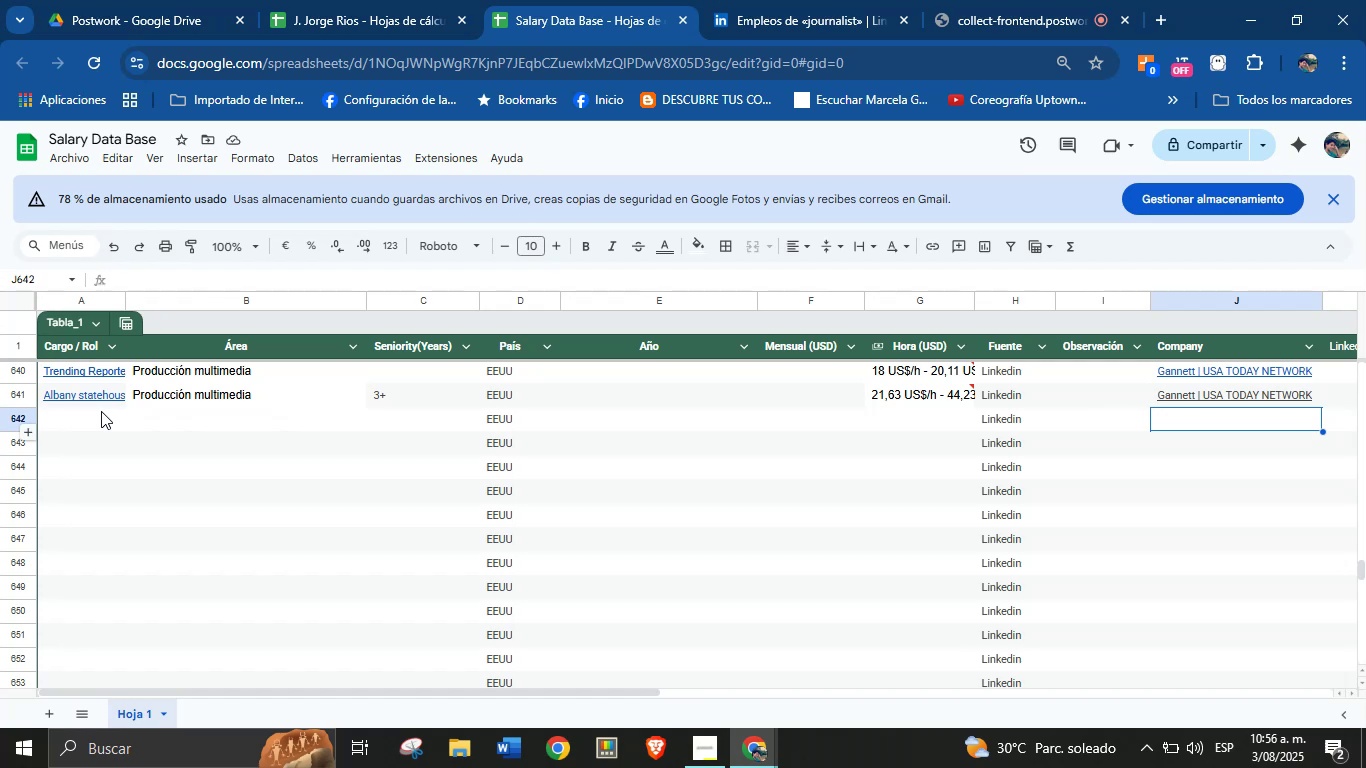 
left_click([78, 461])
 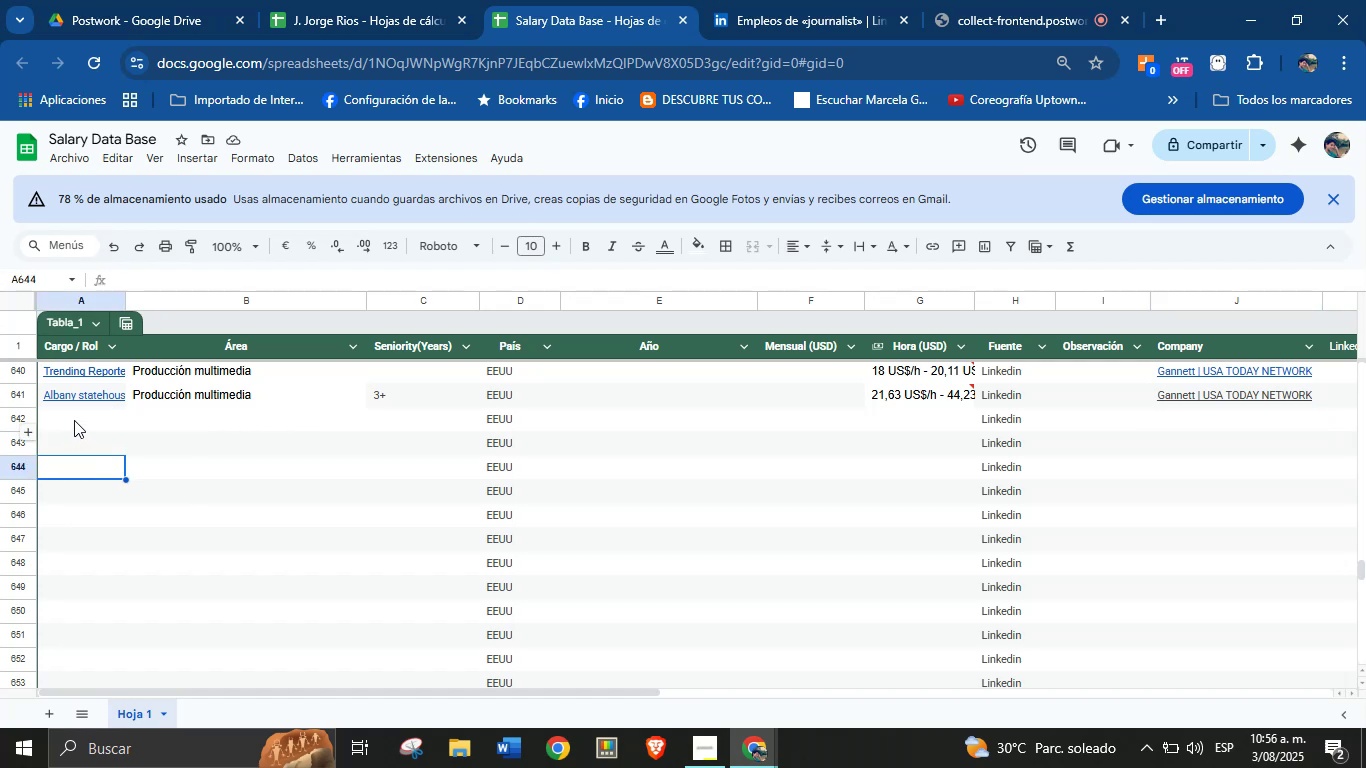 
left_click([74, 419])
 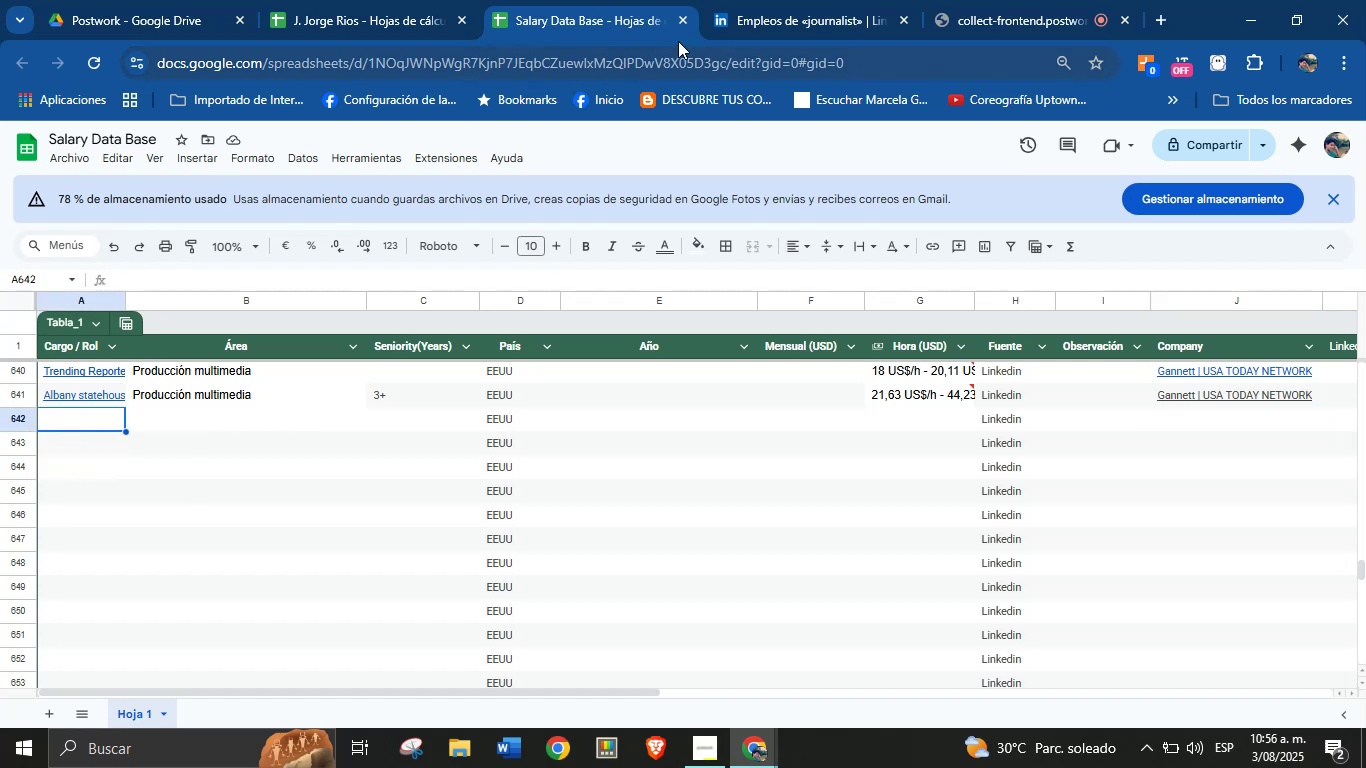 
left_click([747, 0])
 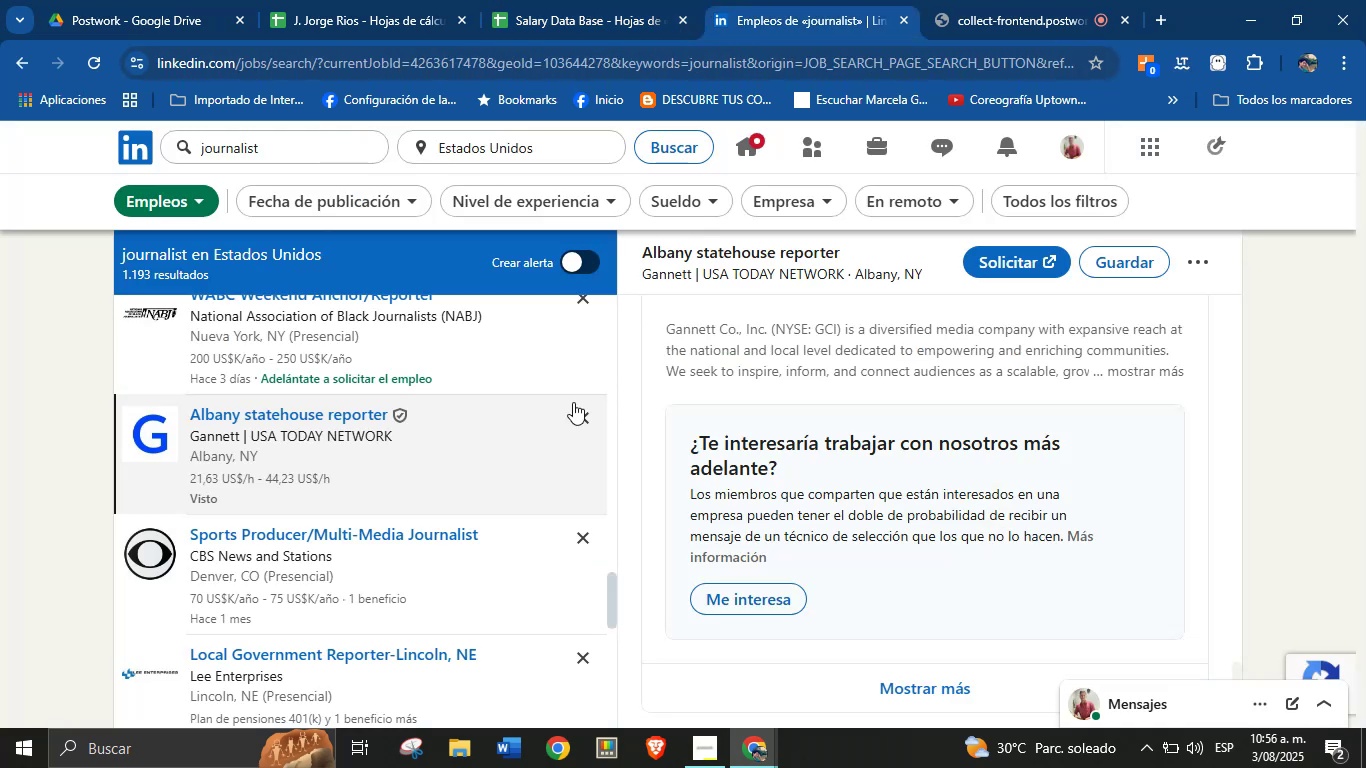 
scroll: coordinate [375, 516], scroll_direction: down, amount: 7.0
 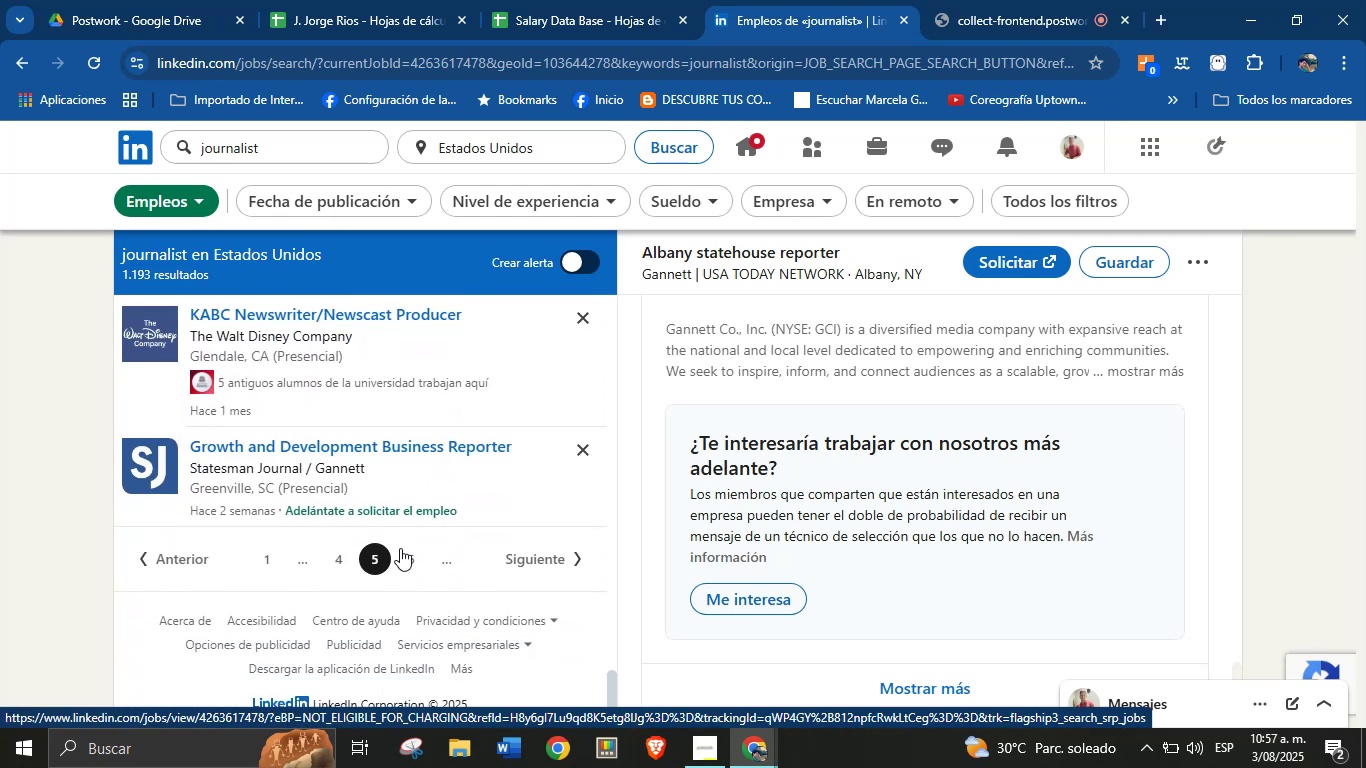 
left_click([407, 551])
 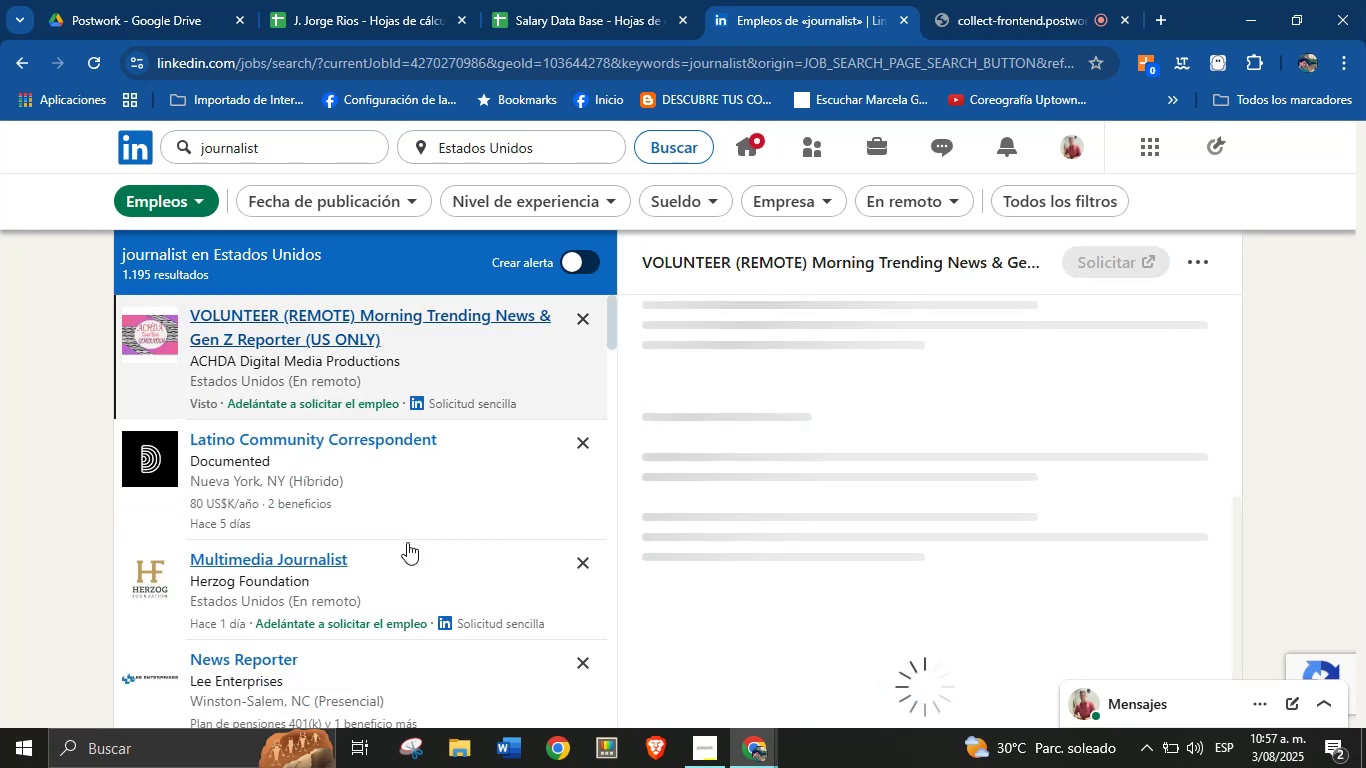 
scroll: coordinate [405, 524], scroll_direction: down, amount: 1.0
 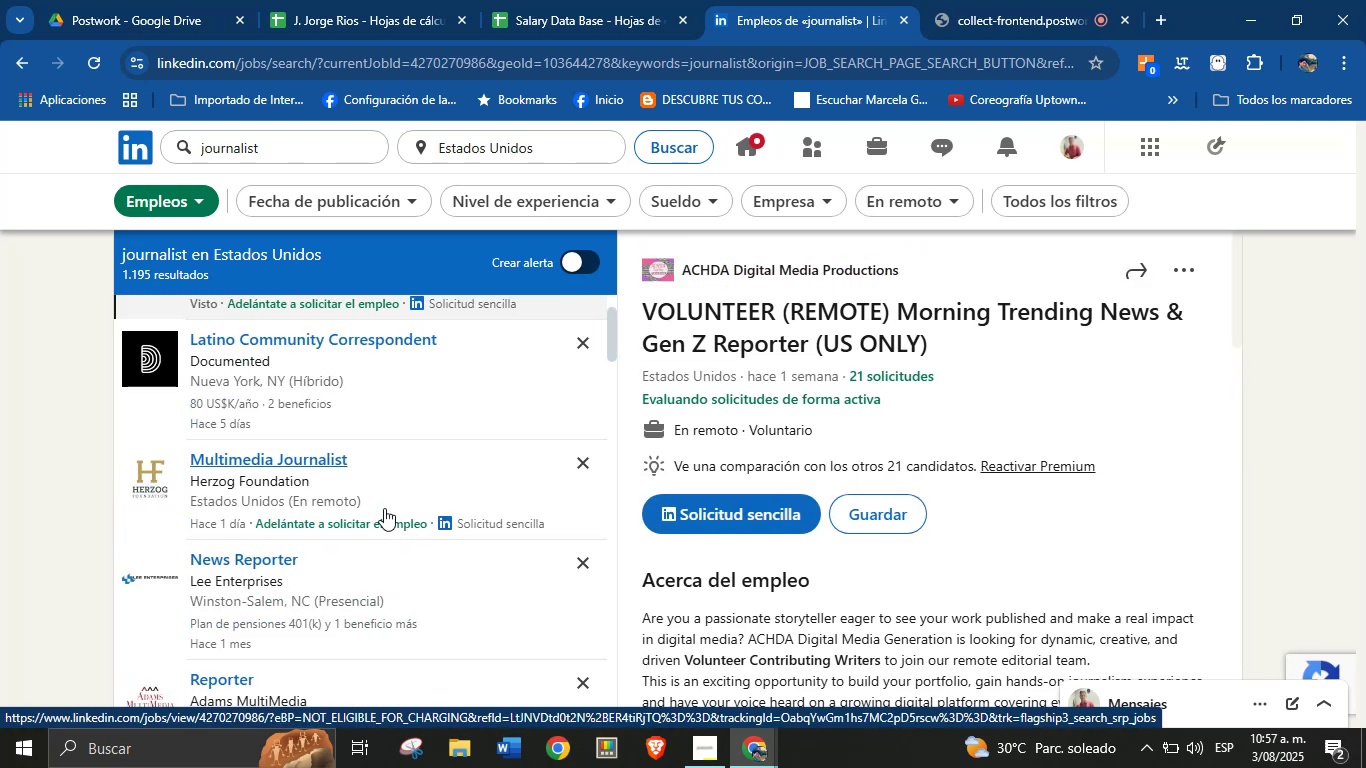 
wait(7.09)
 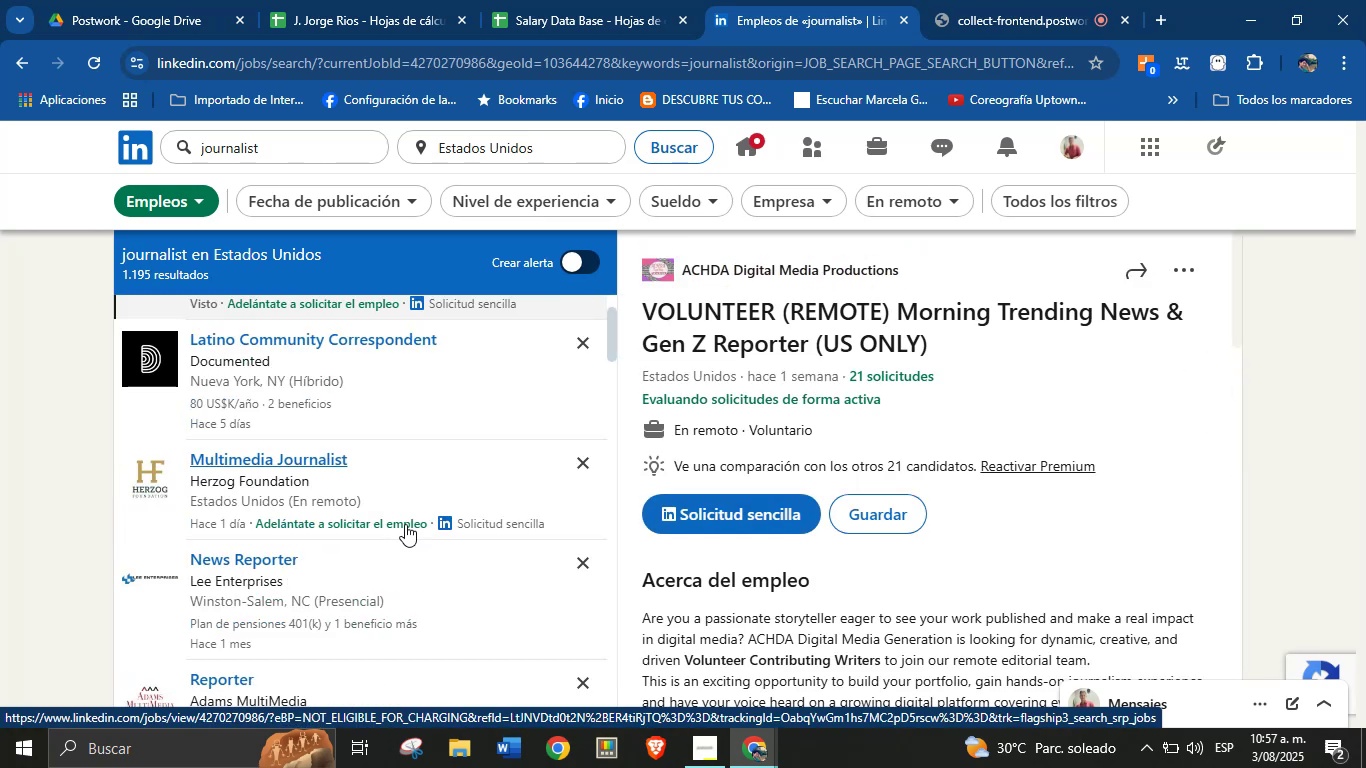 
scroll: coordinate [405, 505], scroll_direction: down, amount: 4.0
 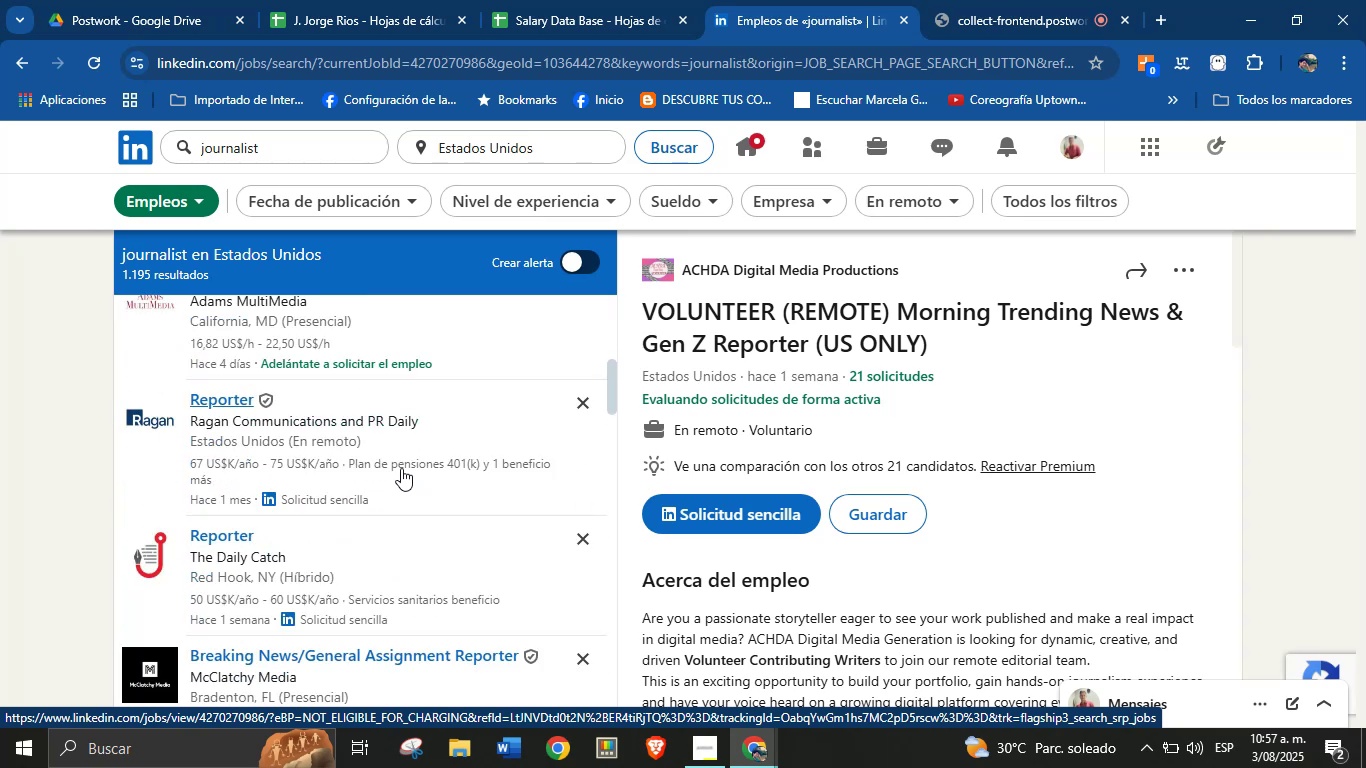 
left_click([402, 441])
 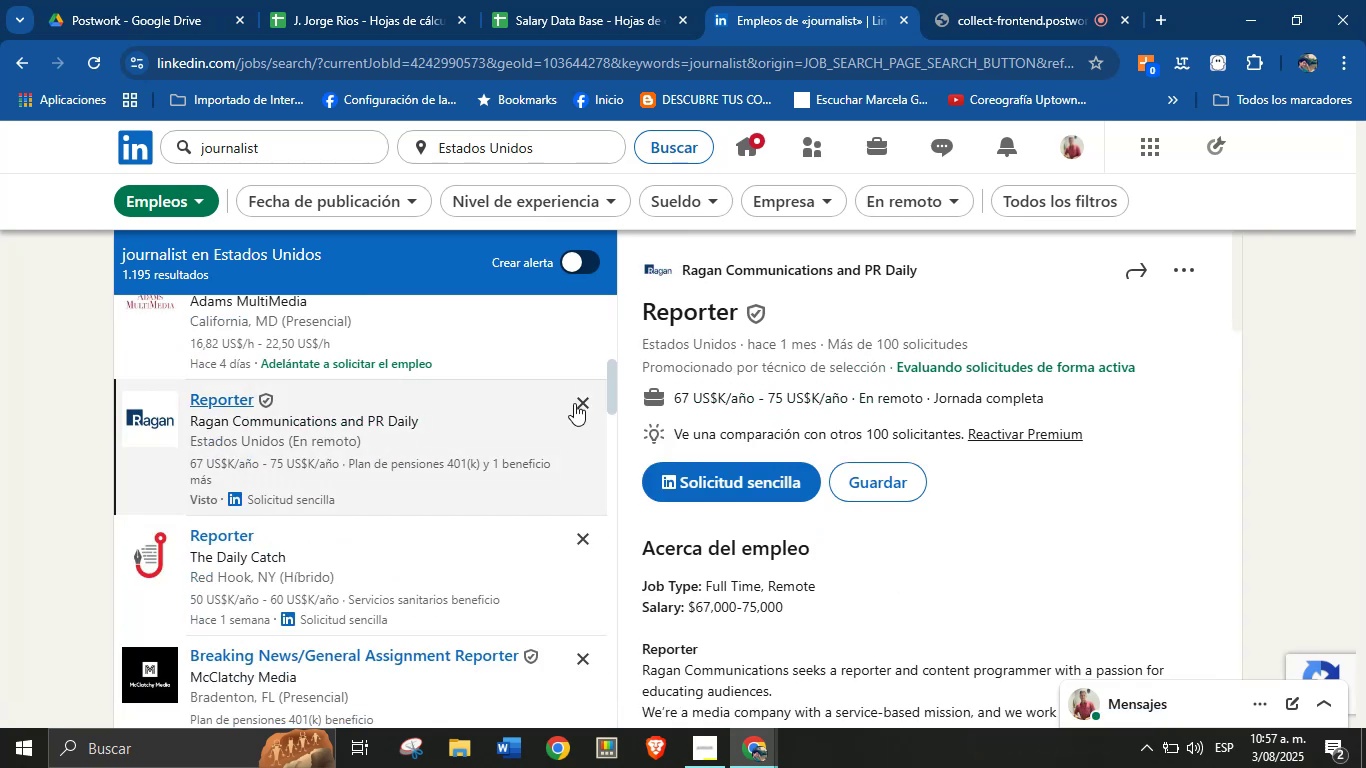 
left_click_drag(start_coordinate=[934, 274], to_coordinate=[684, 275])
 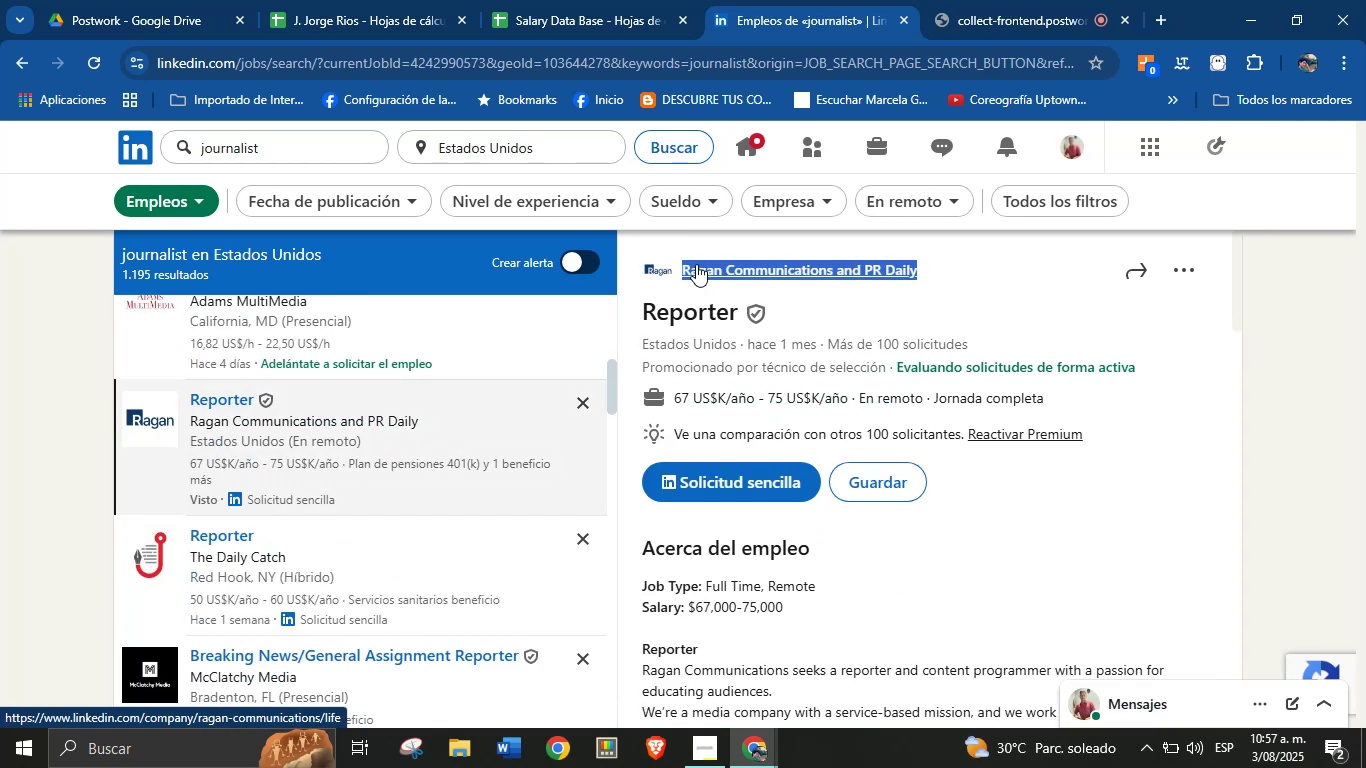 
key(Alt+AltLeft)
 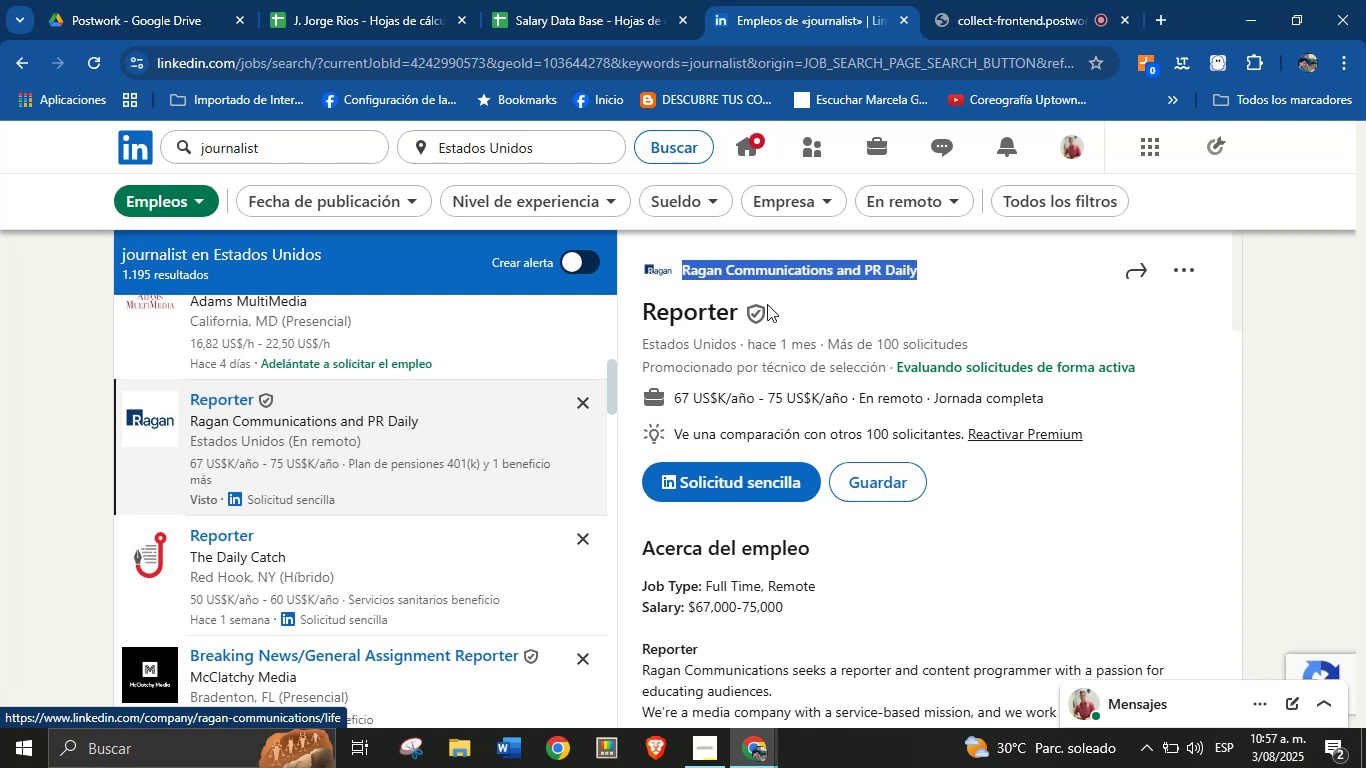 
key(Alt+Control+C)
 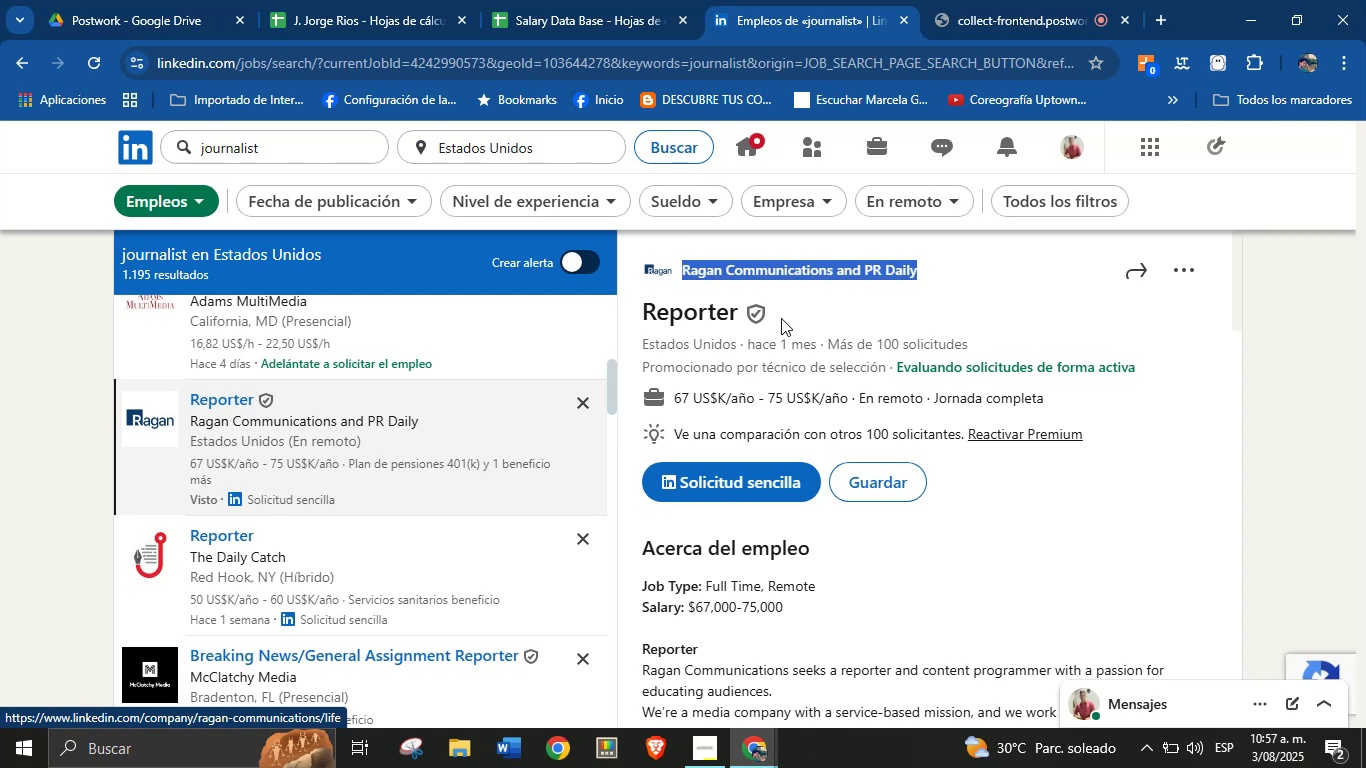 
key(Alt+Control+ControlLeft)
 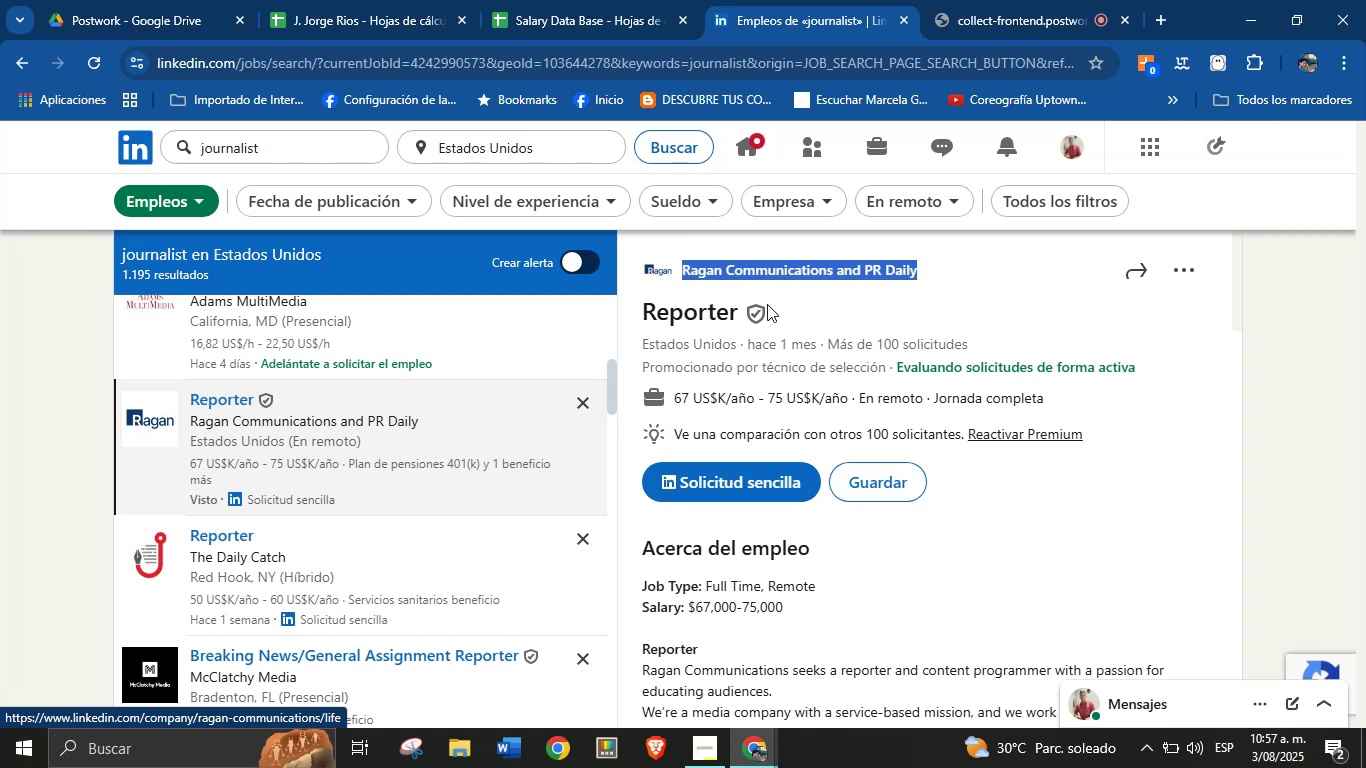 
left_click([794, 344])
 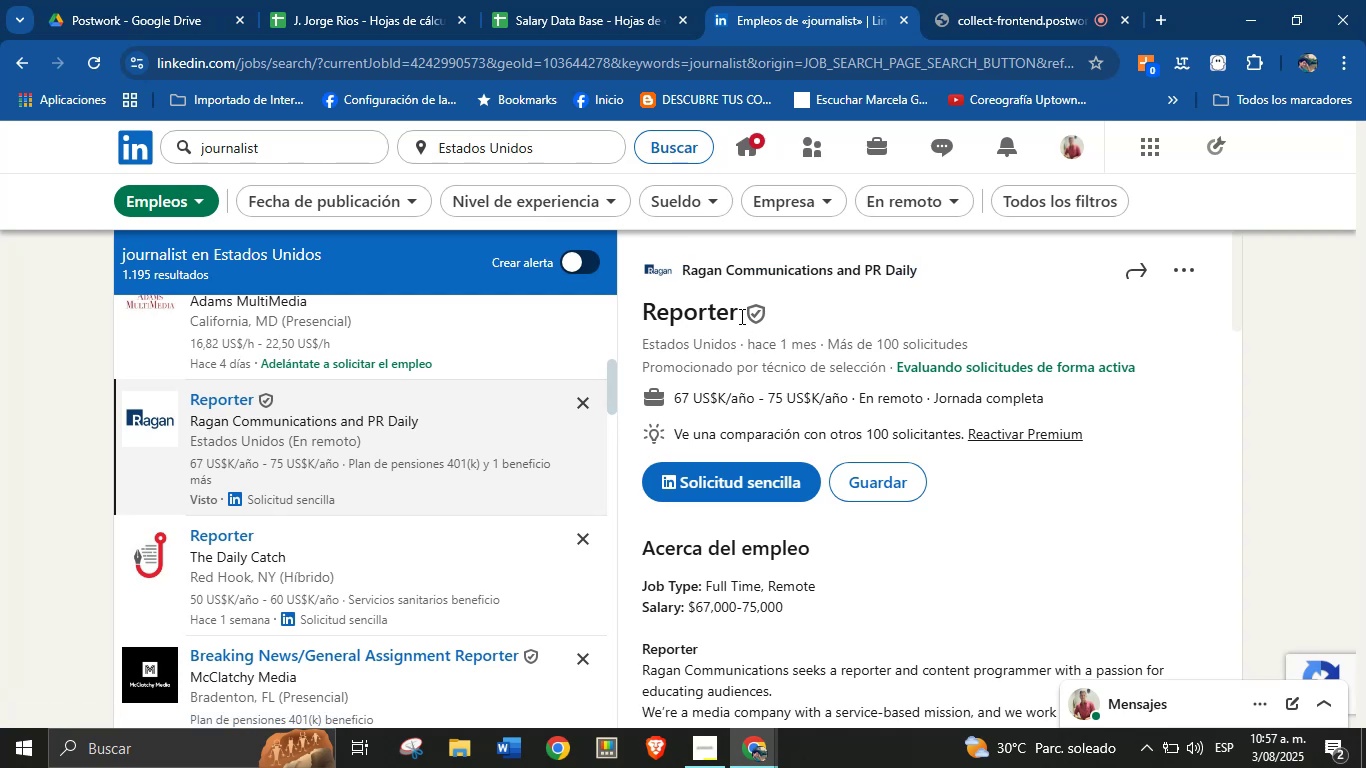 
left_click_drag(start_coordinate=[740, 316], to_coordinate=[647, 316])
 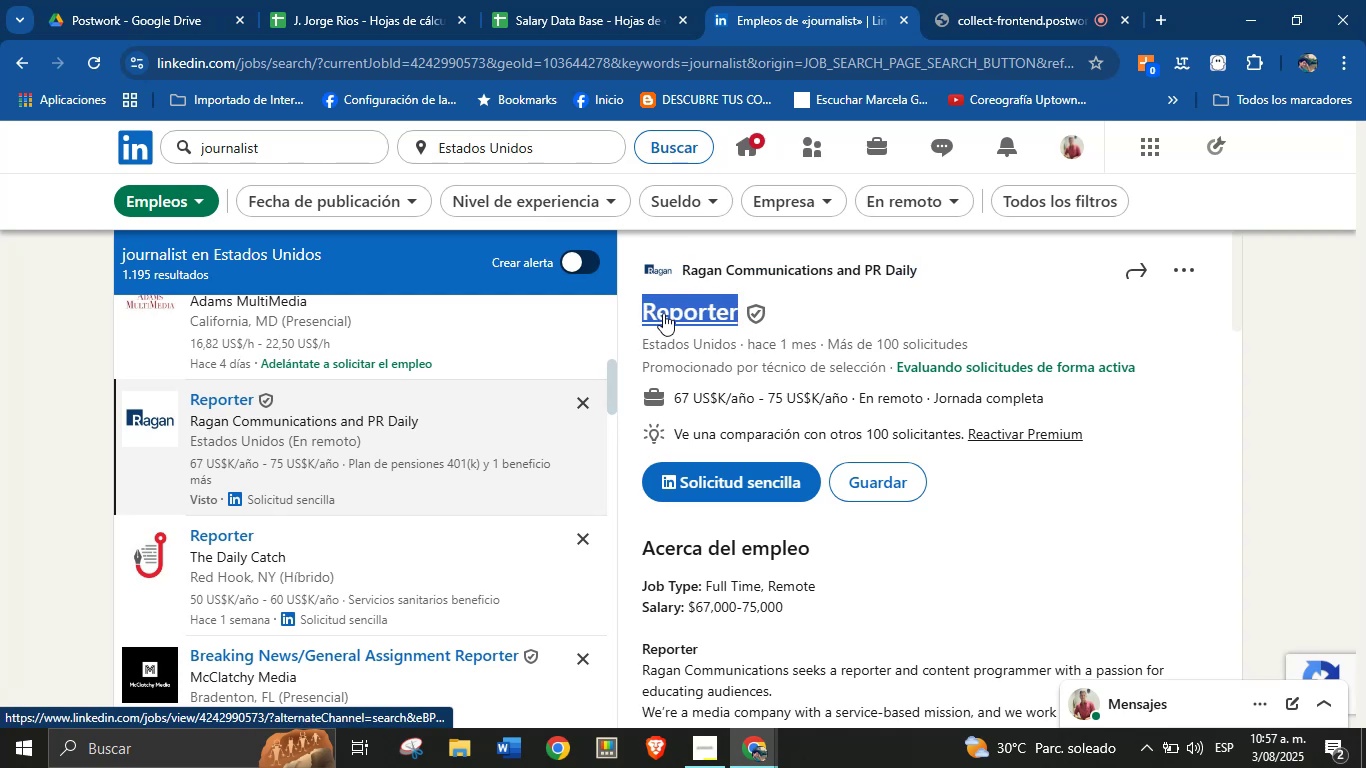 
key(Alt+Control+ControlLeft)
 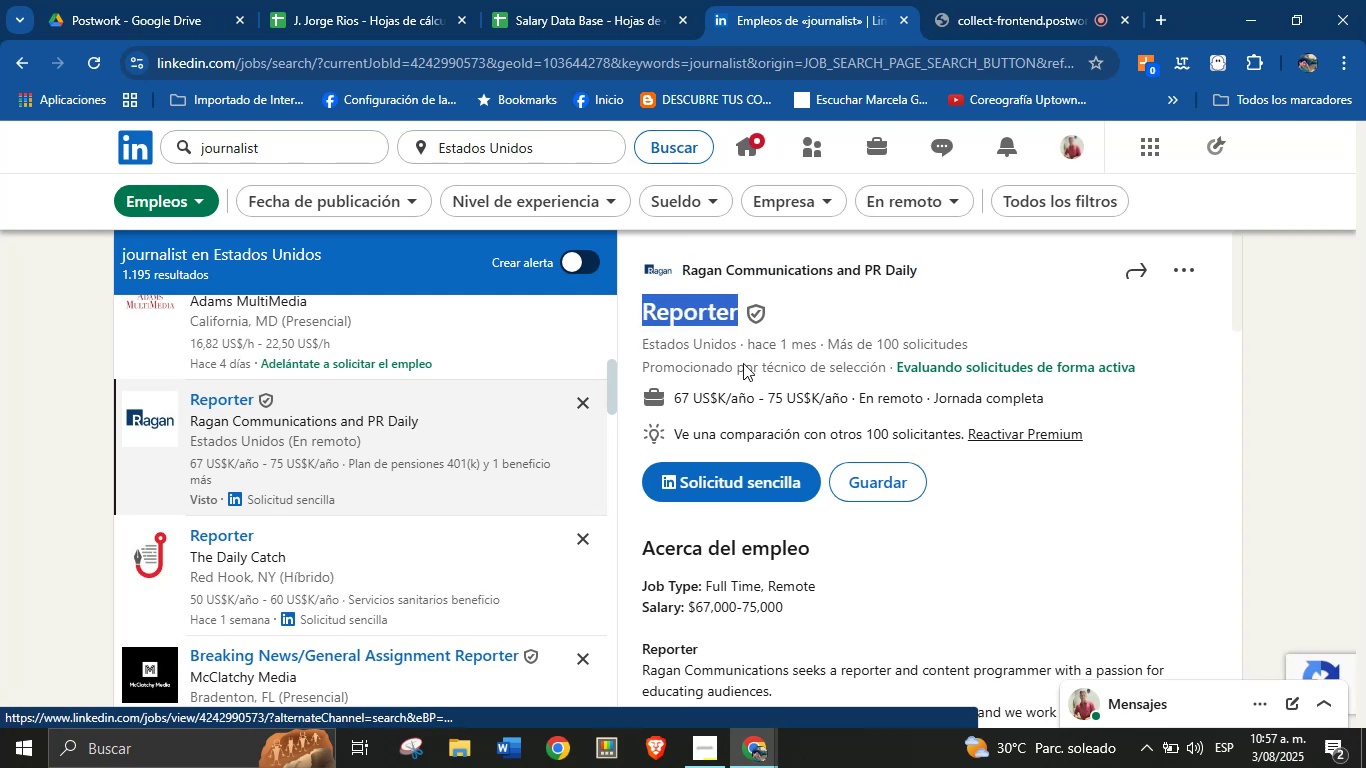 
key(Alt+AltLeft)
 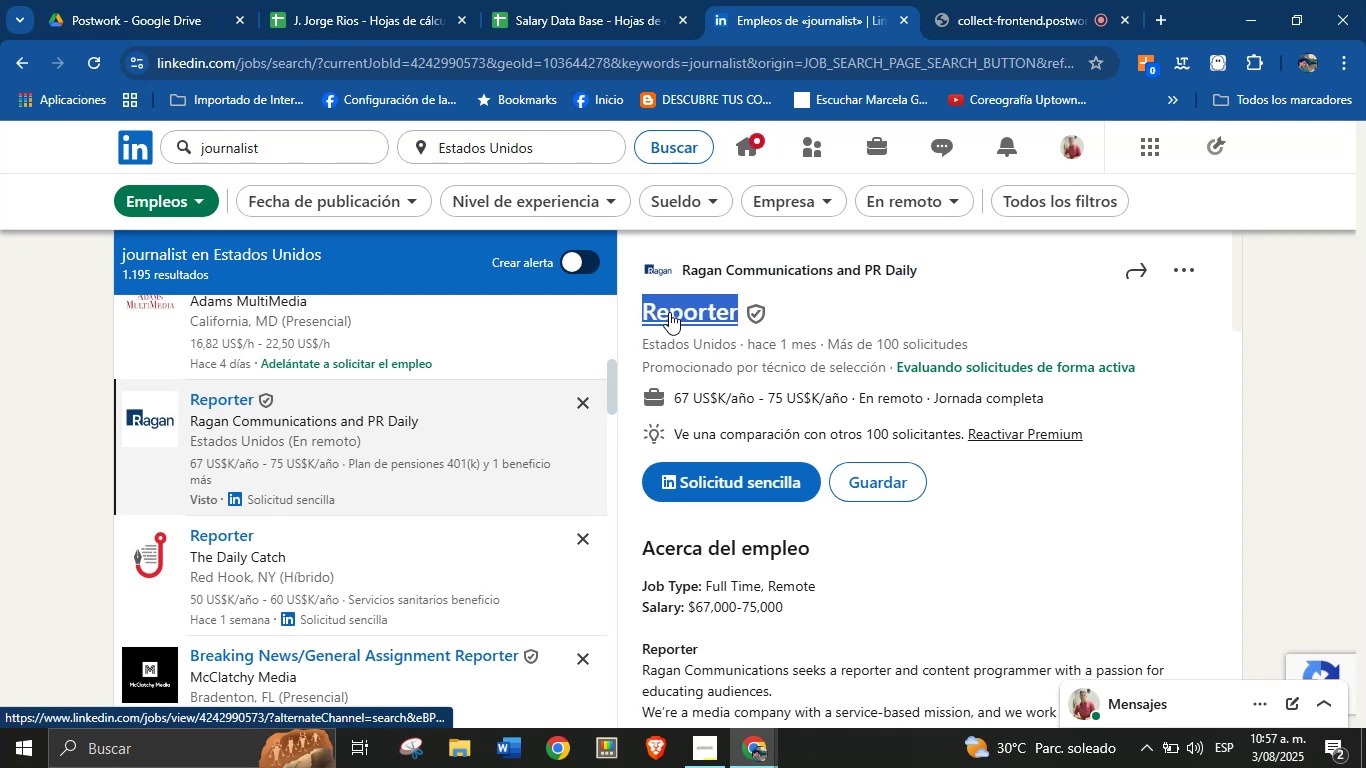 
key(Alt+Control+C)
 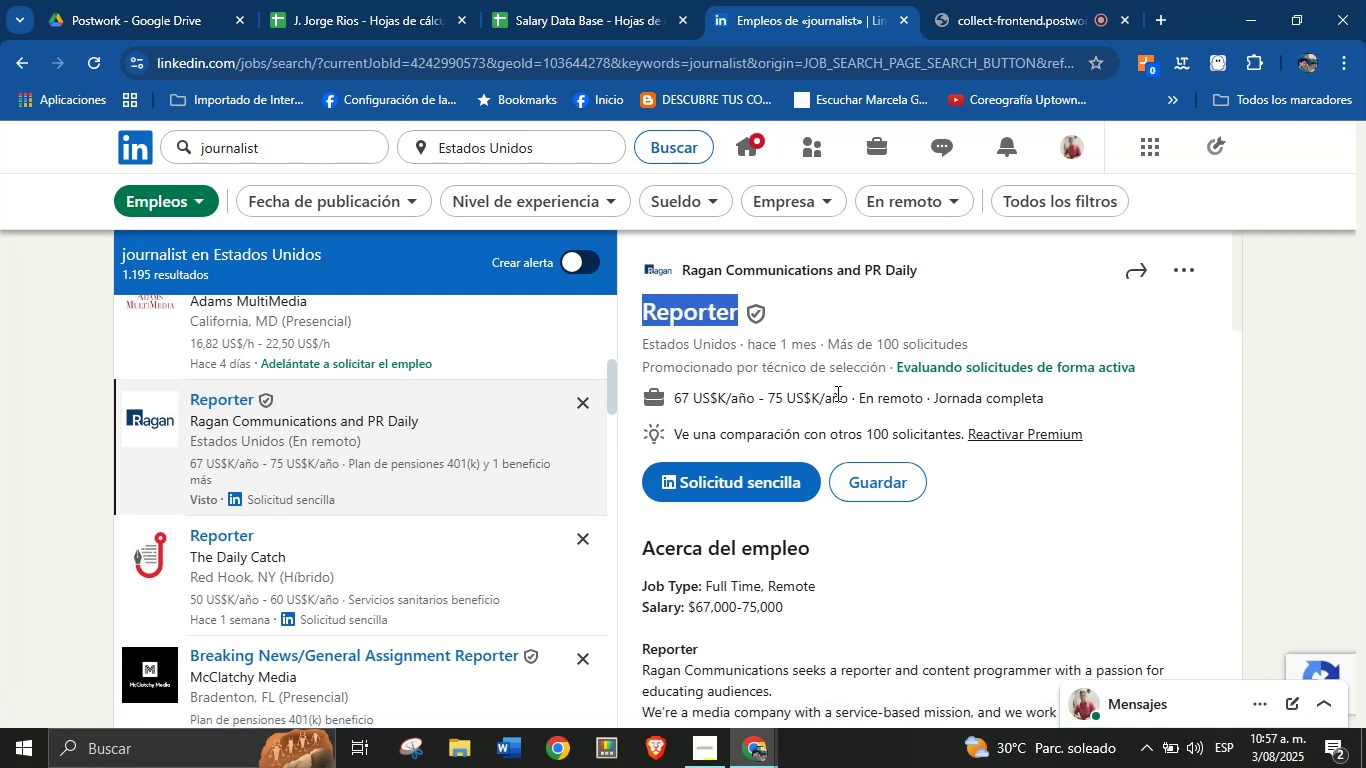 
left_click_drag(start_coordinate=[848, 399], to_coordinate=[676, 401])
 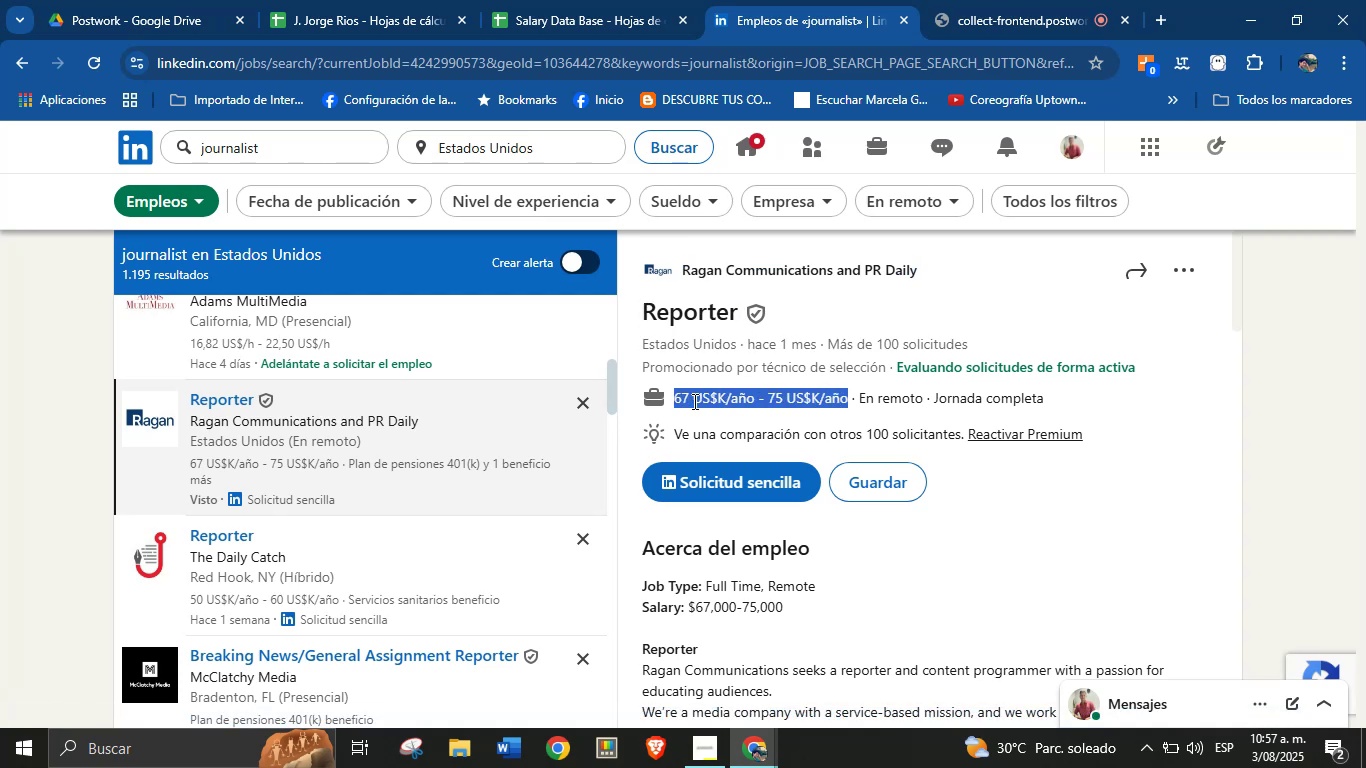 
key(Alt+AltLeft)
 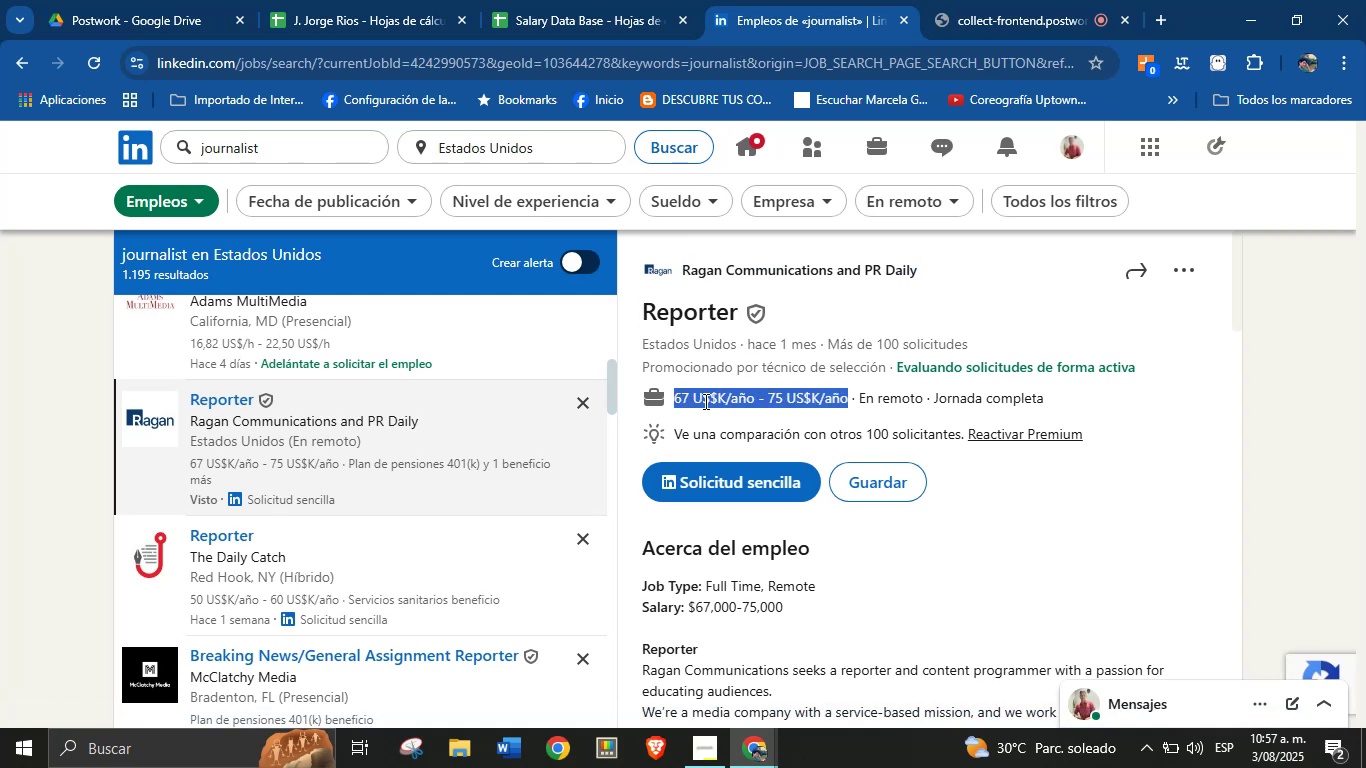 
key(Alt+Control+ControlLeft)
 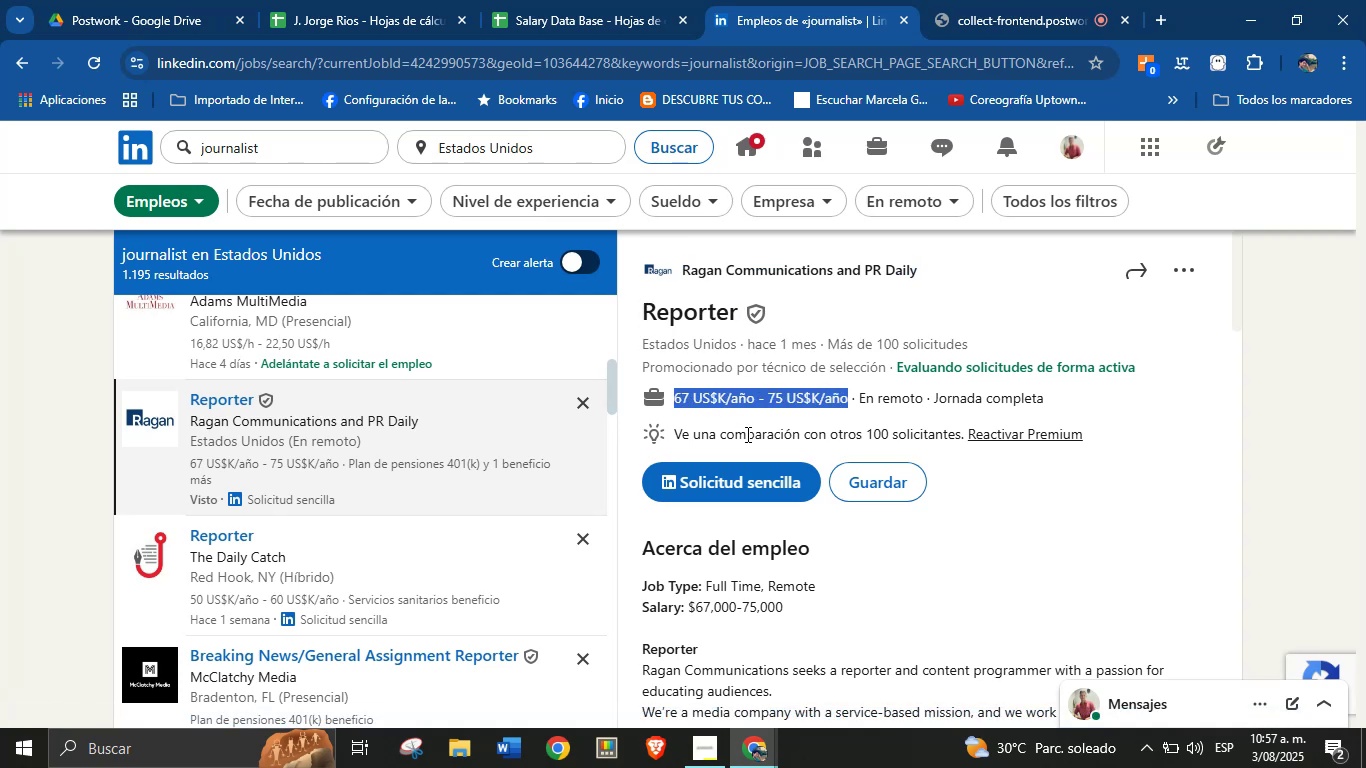 
key(Alt+Control+C)
 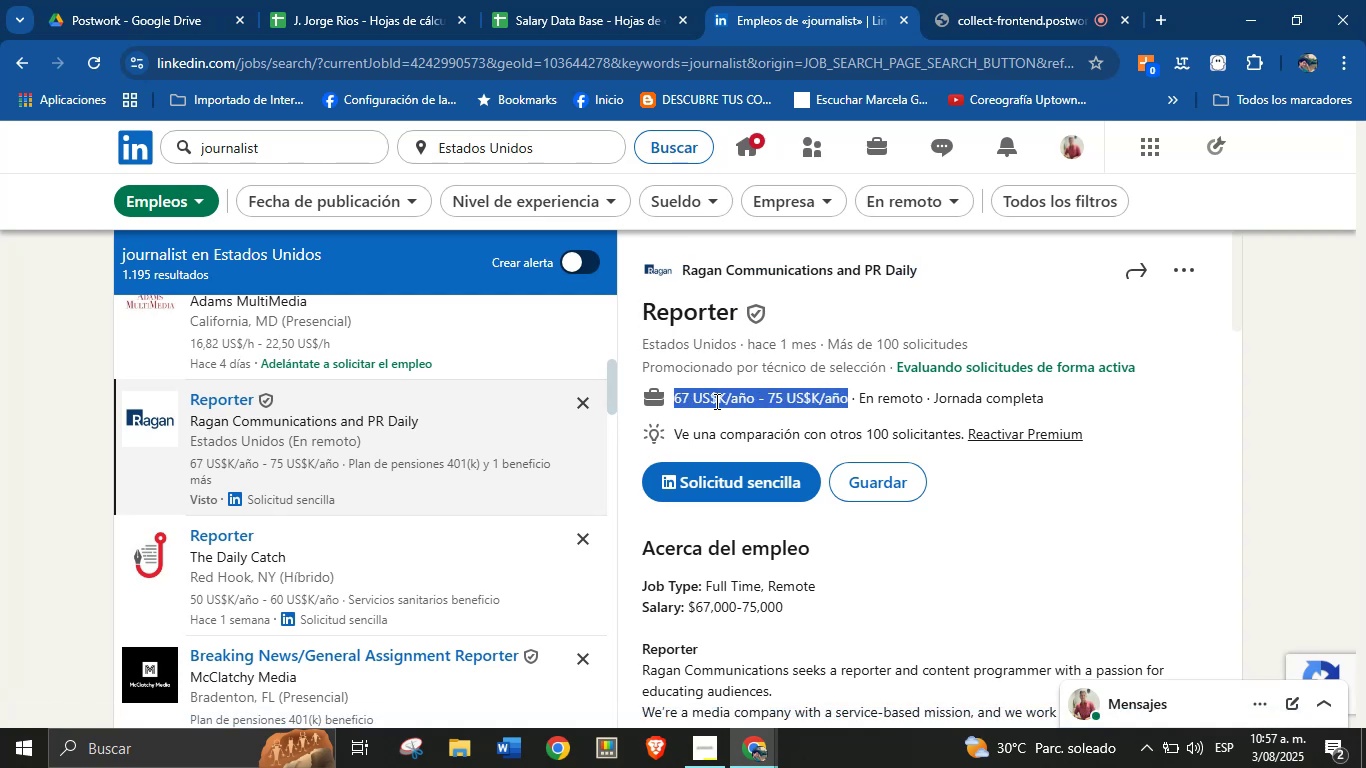 
scroll: coordinate [835, 520], scroll_direction: down, amount: 18.0
 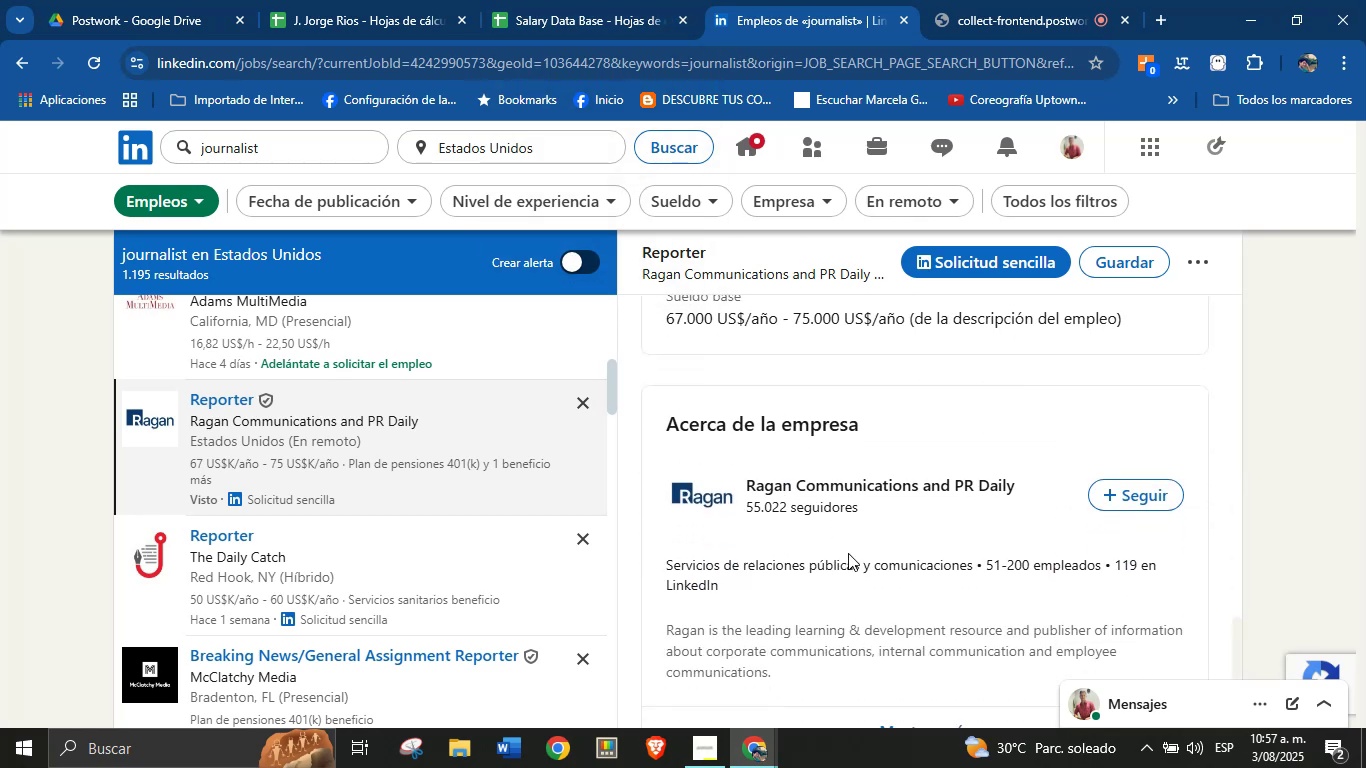 
left_click_drag(start_coordinate=[971, 569], to_coordinate=[667, 568])
 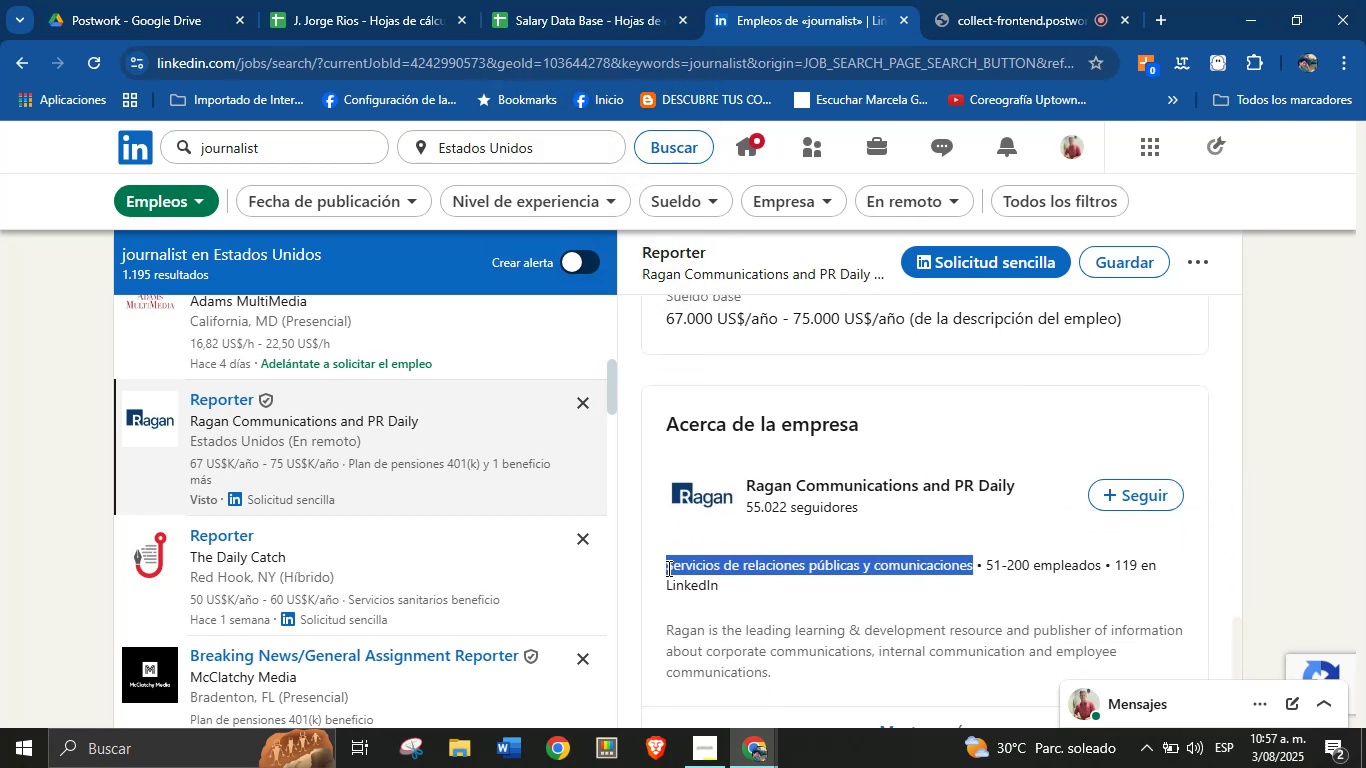 
key(Alt+AltLeft)
 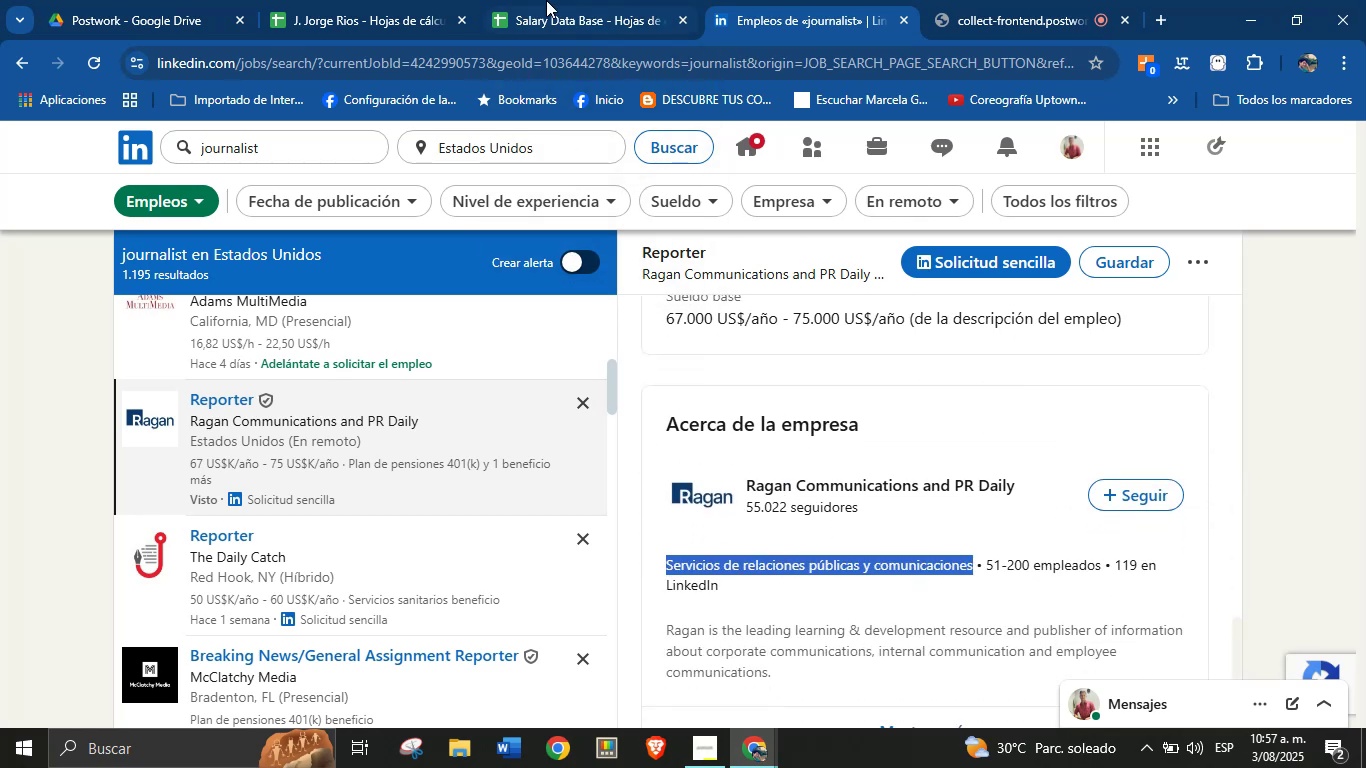 
key(Alt+Control+ControlLeft)
 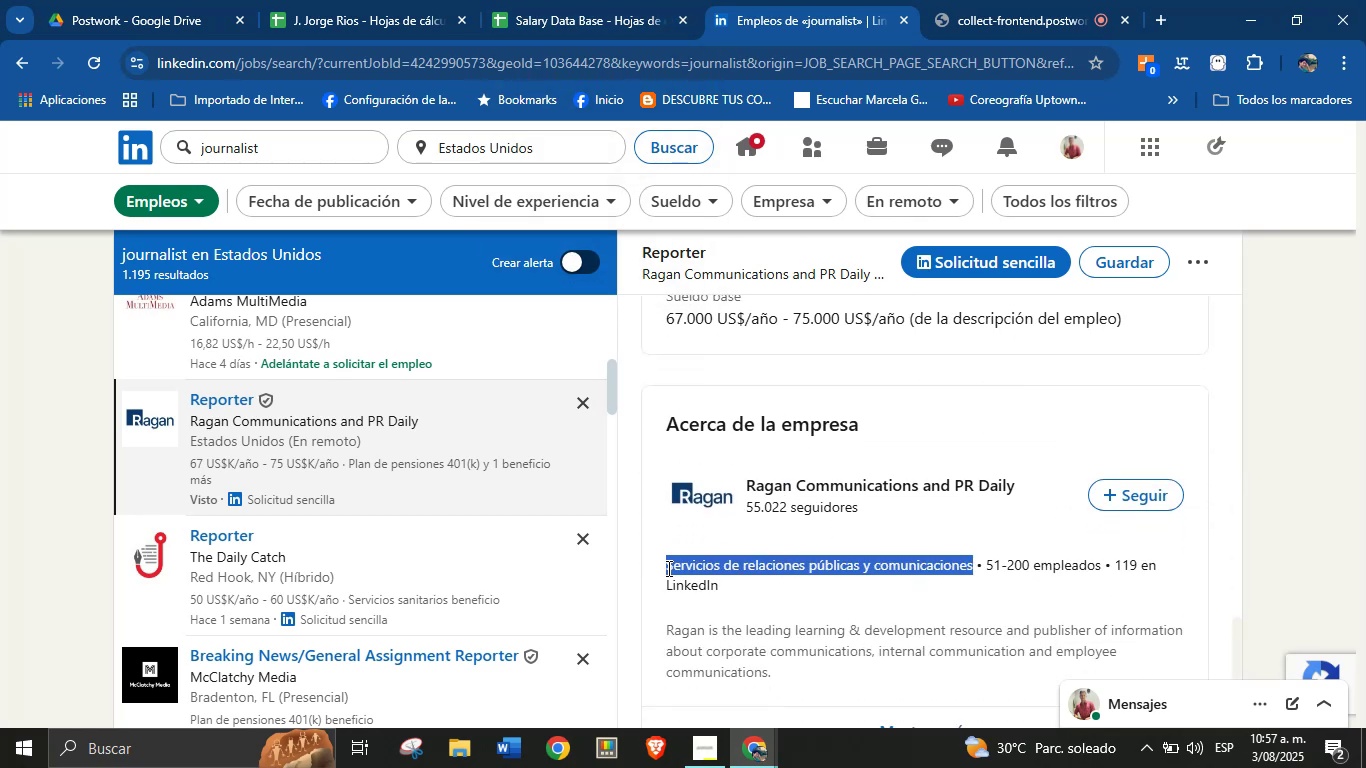 
key(Alt+Control+C)
 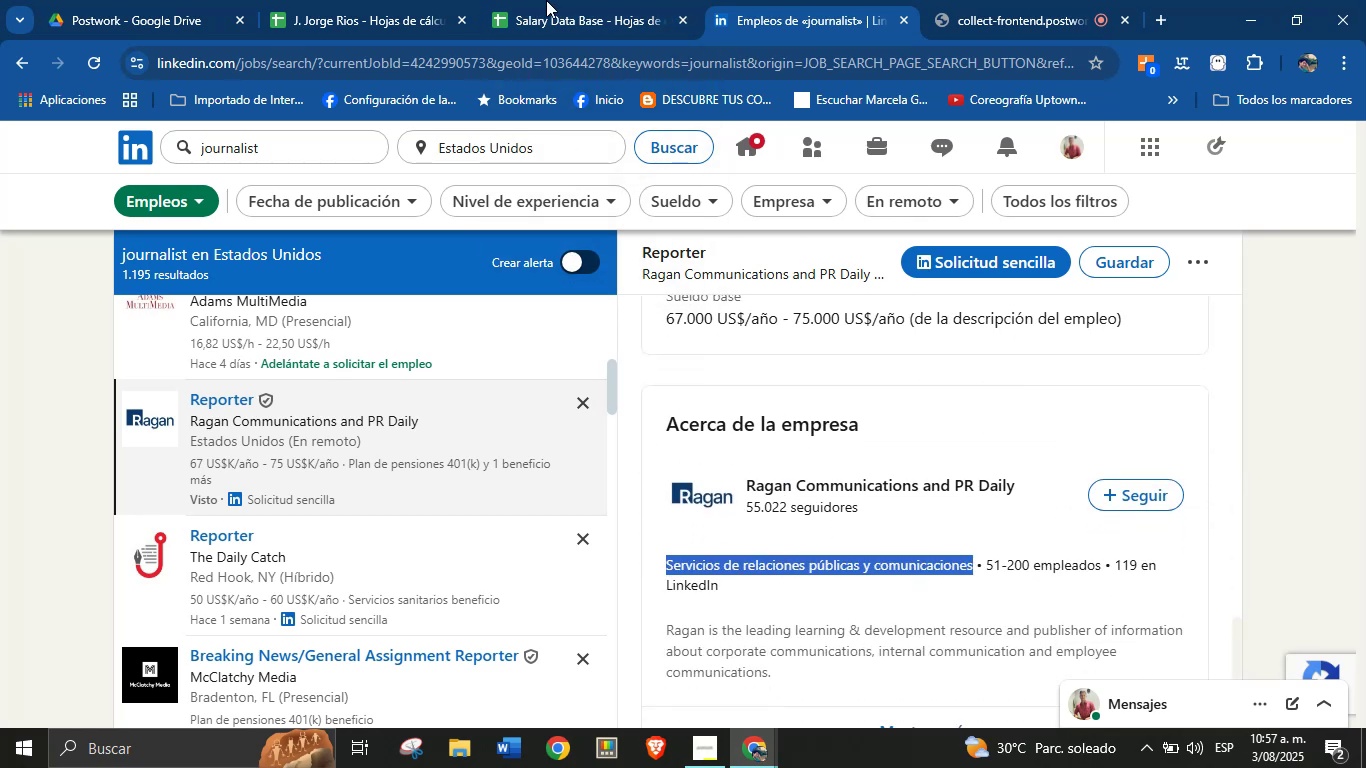 
left_click([546, 0])
 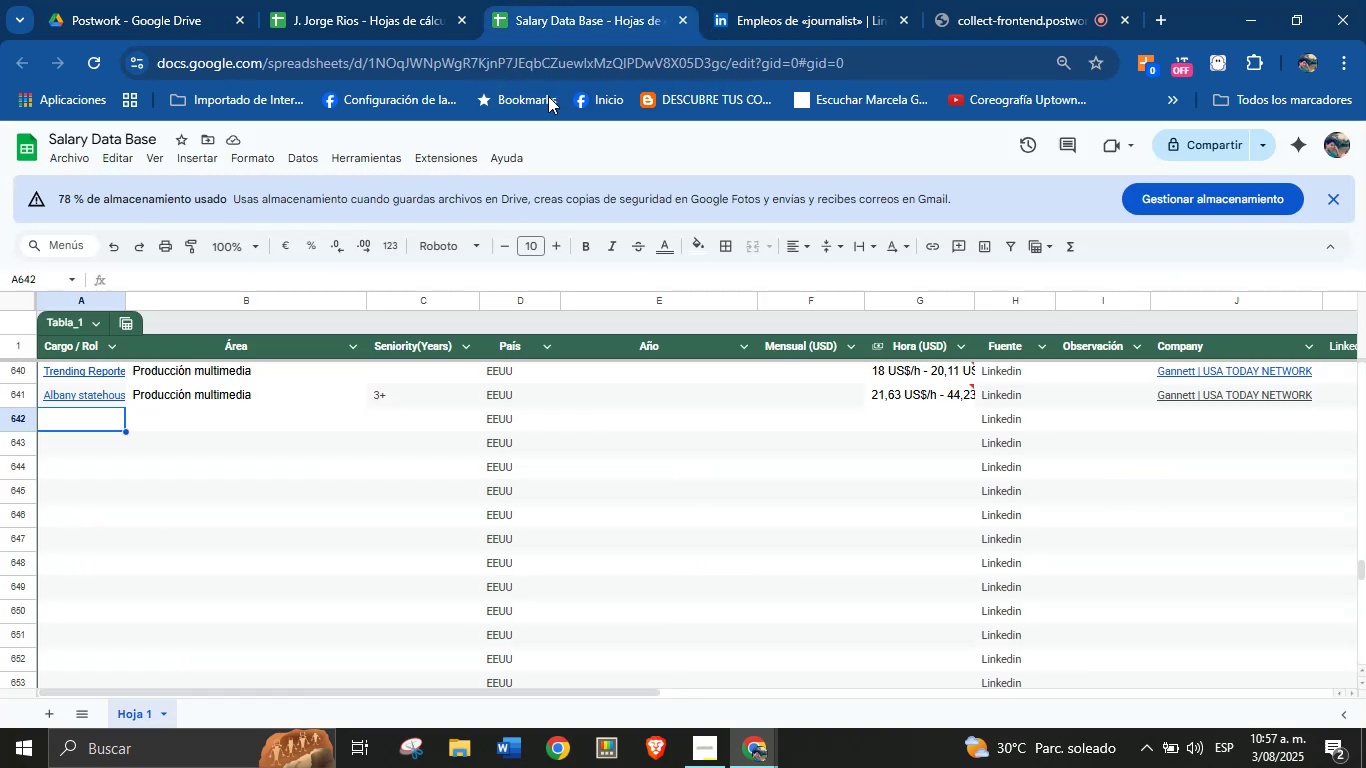 
key(Meta+V)
 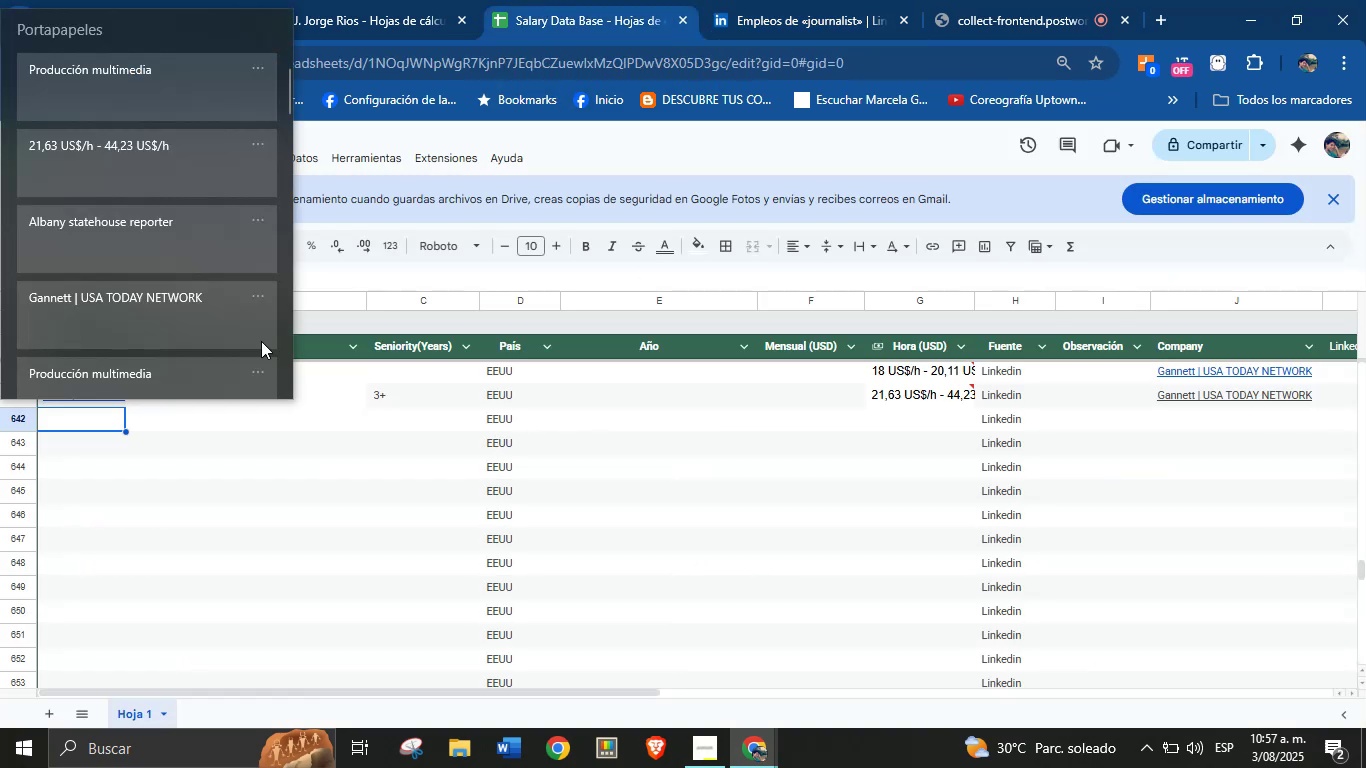 
key(Meta+MetaLeft)
 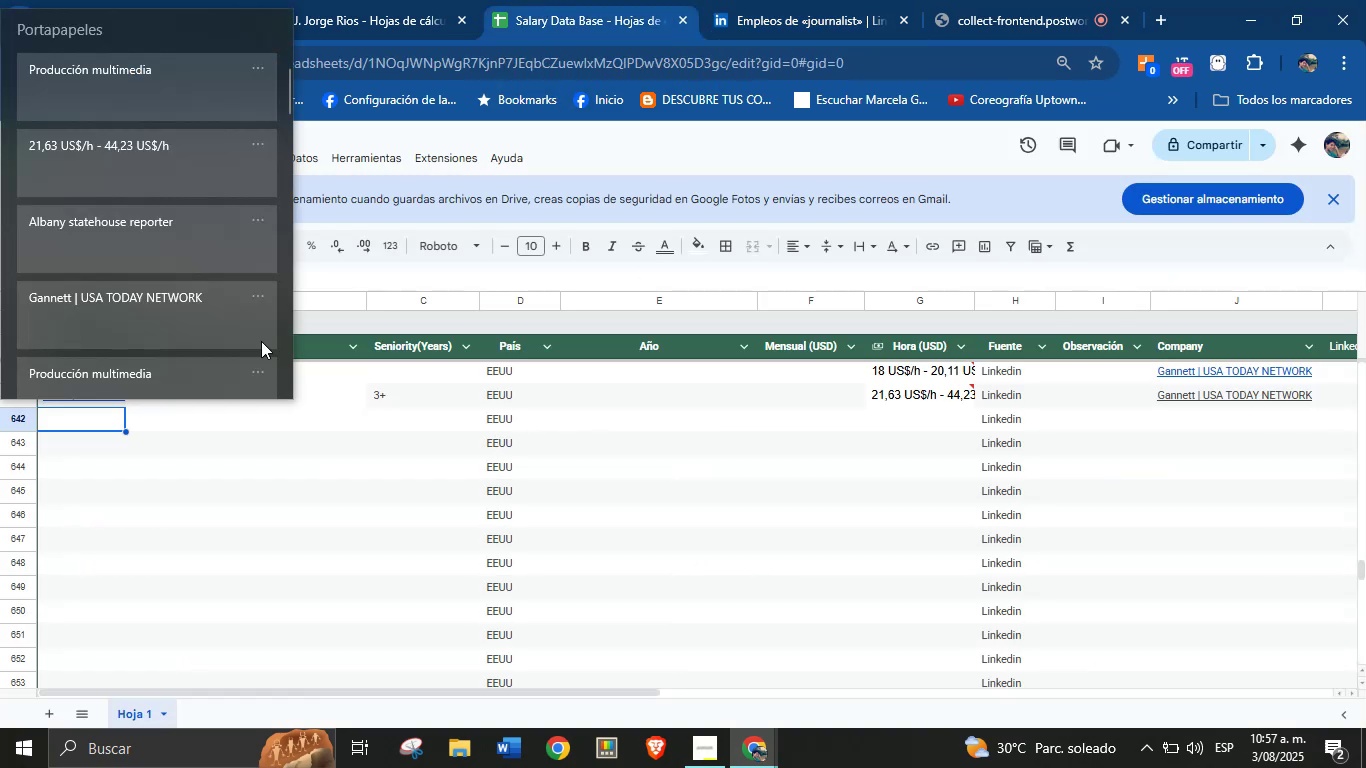 
key(Meta+MetaLeft)
 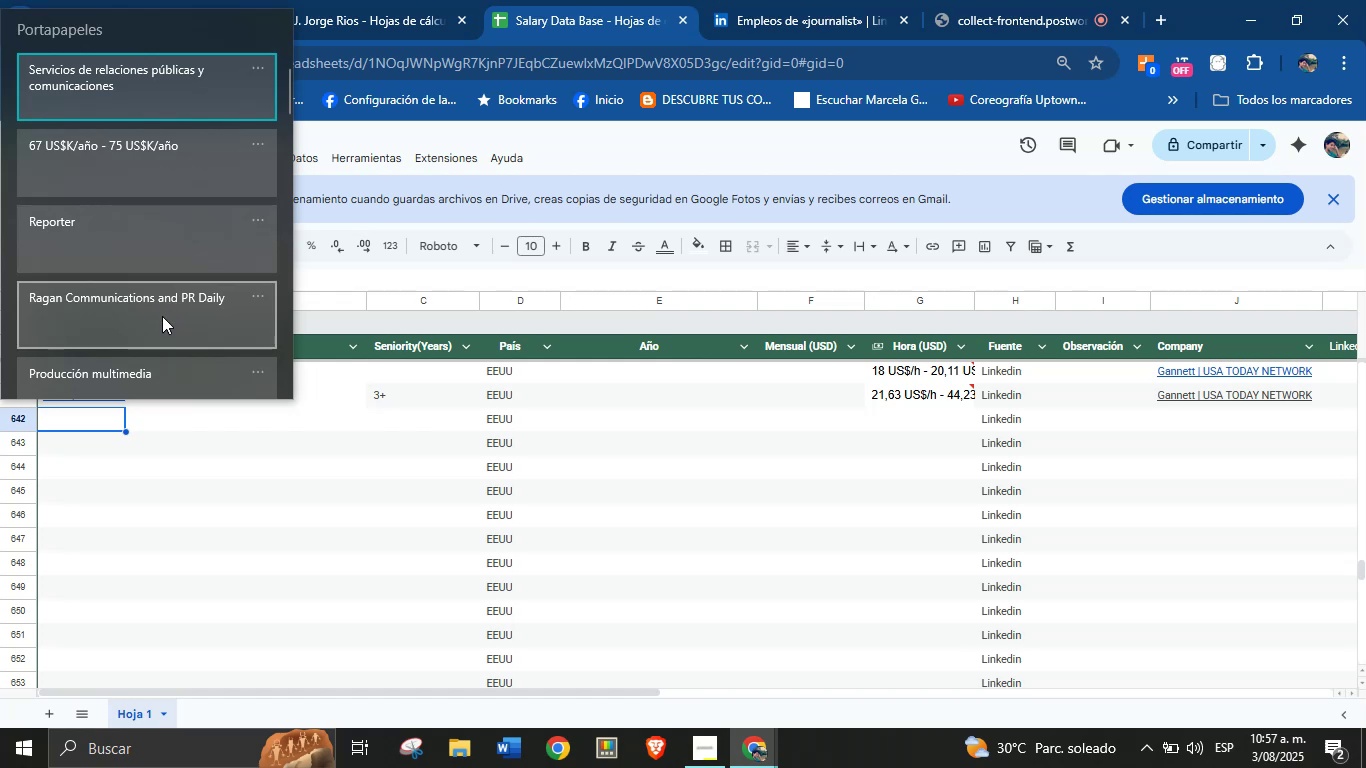 
left_click([152, 300])
 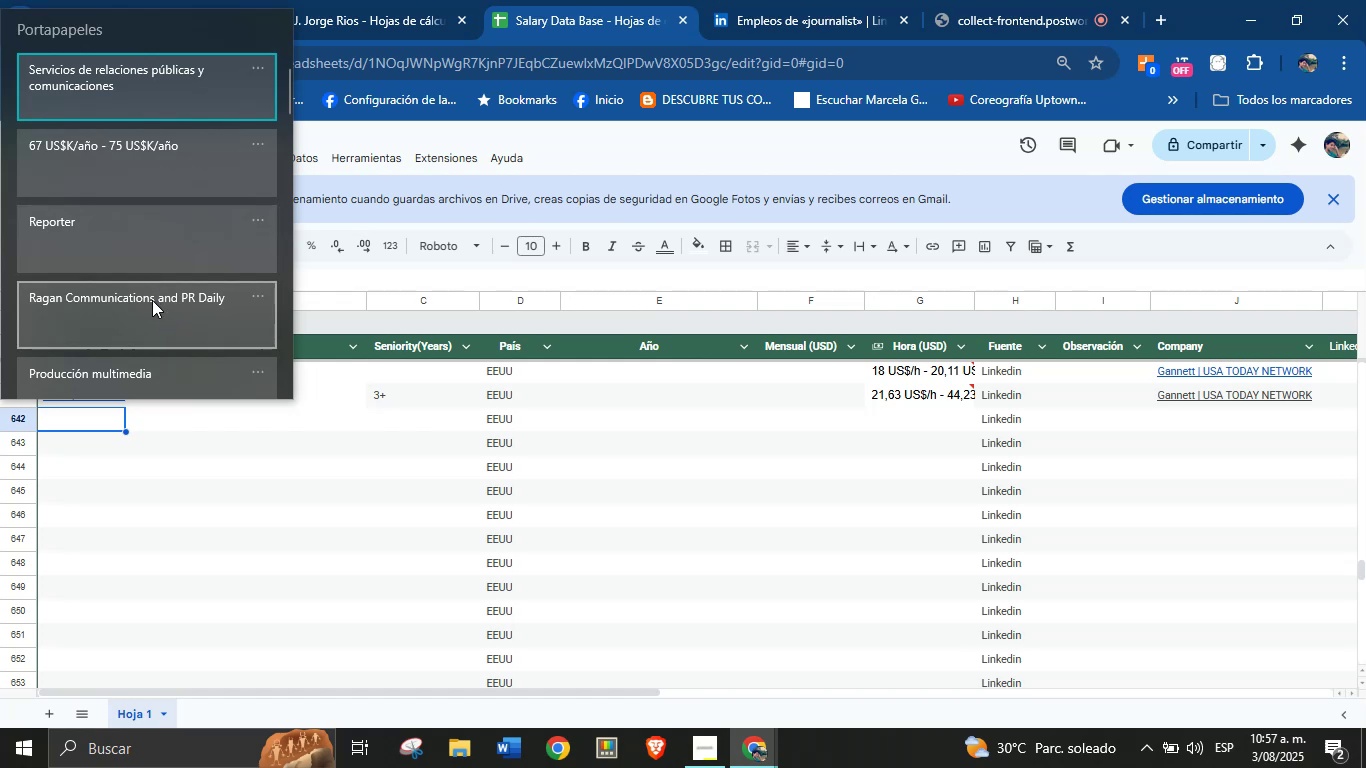 
key(Control+ControlLeft)
 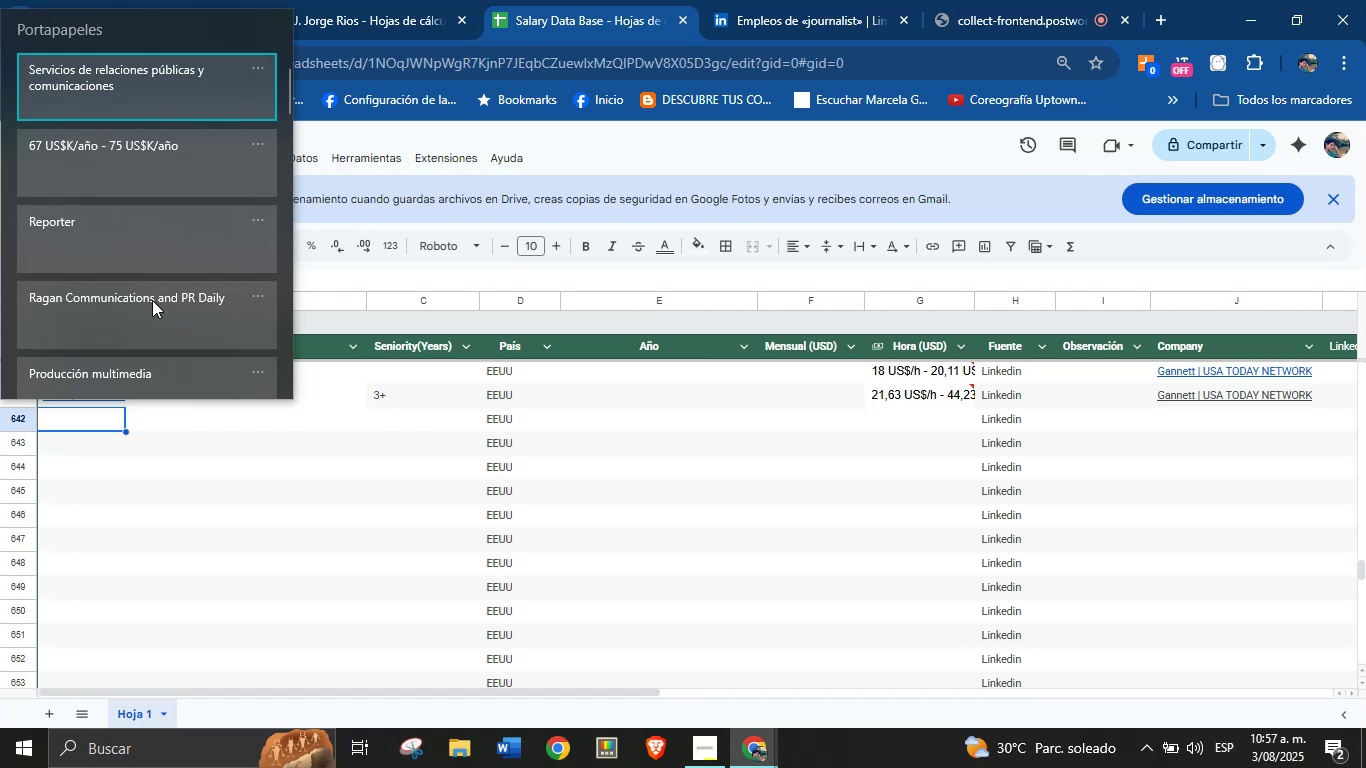 
hold_key(key=V, duration=1.16)
 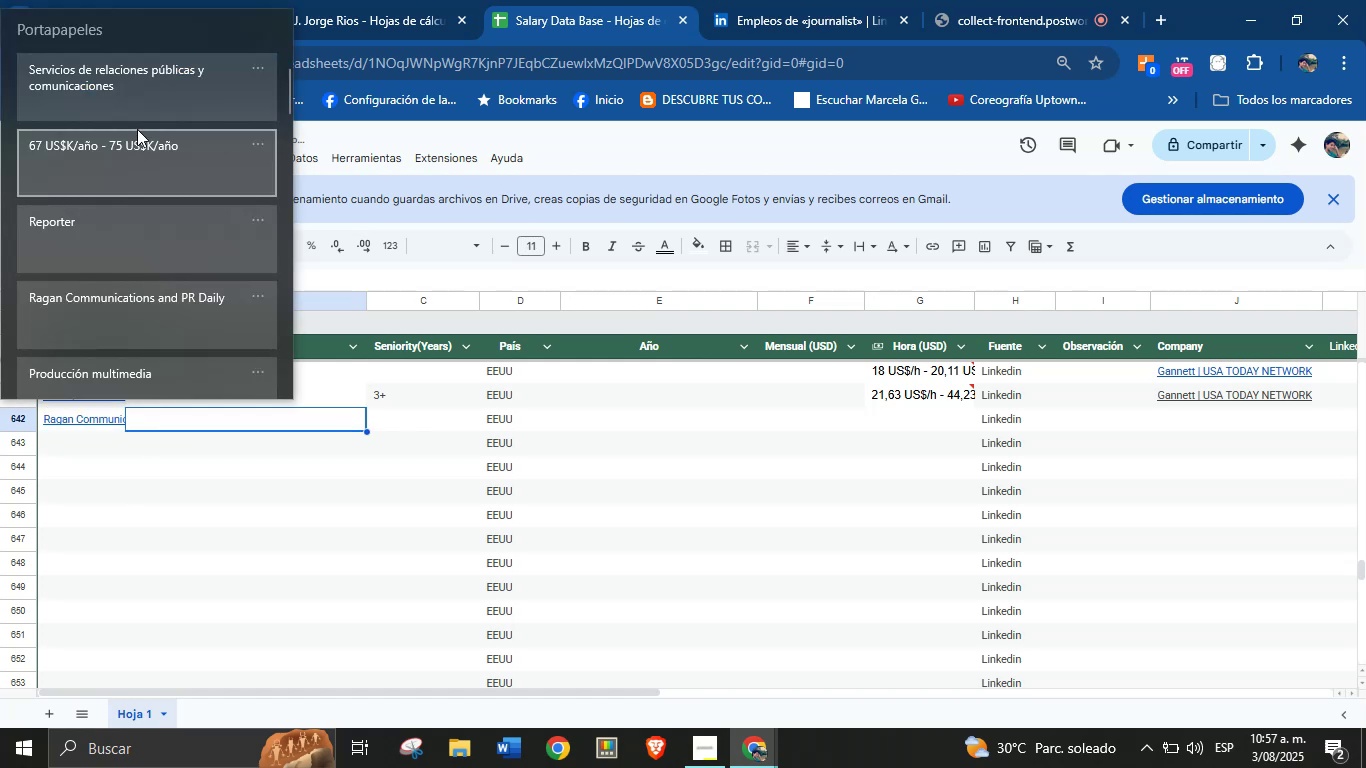 
left_click([168, 414])
 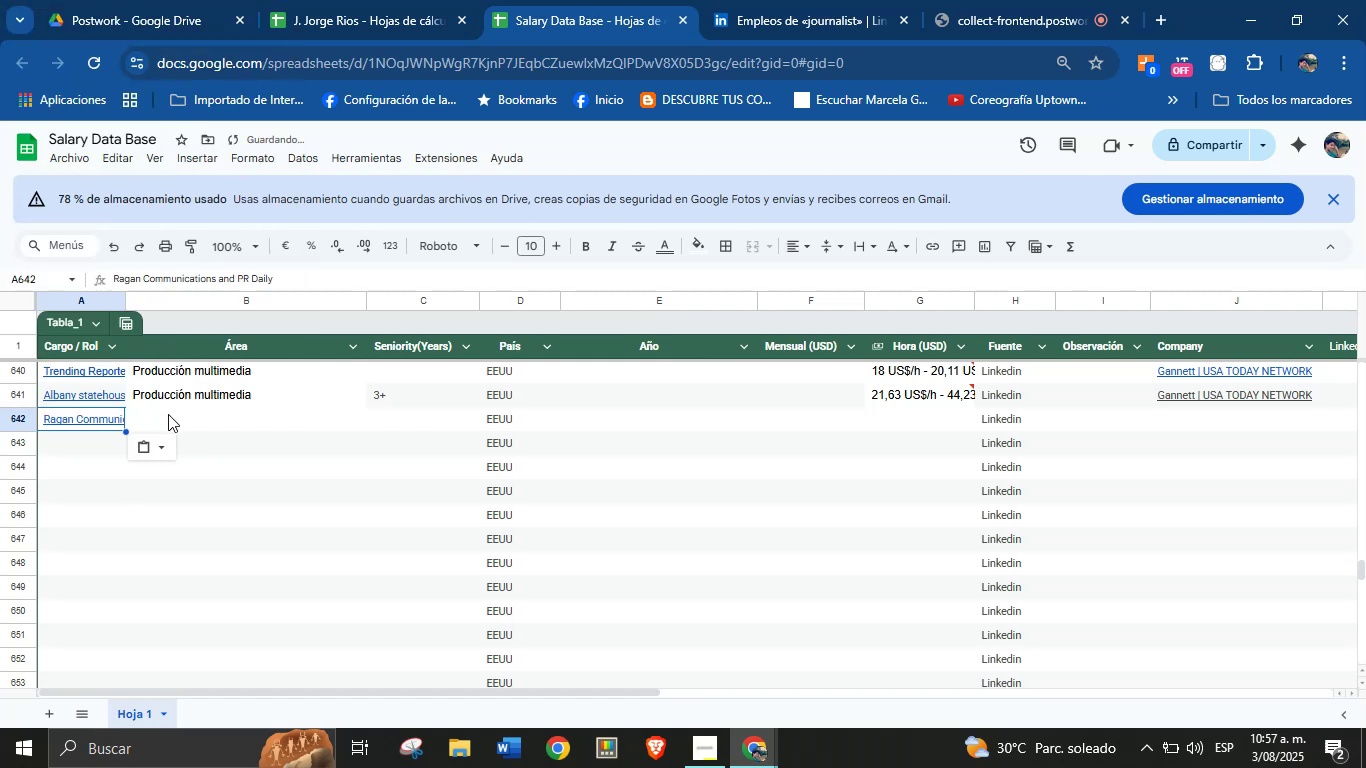 
key(Meta+MetaLeft)
 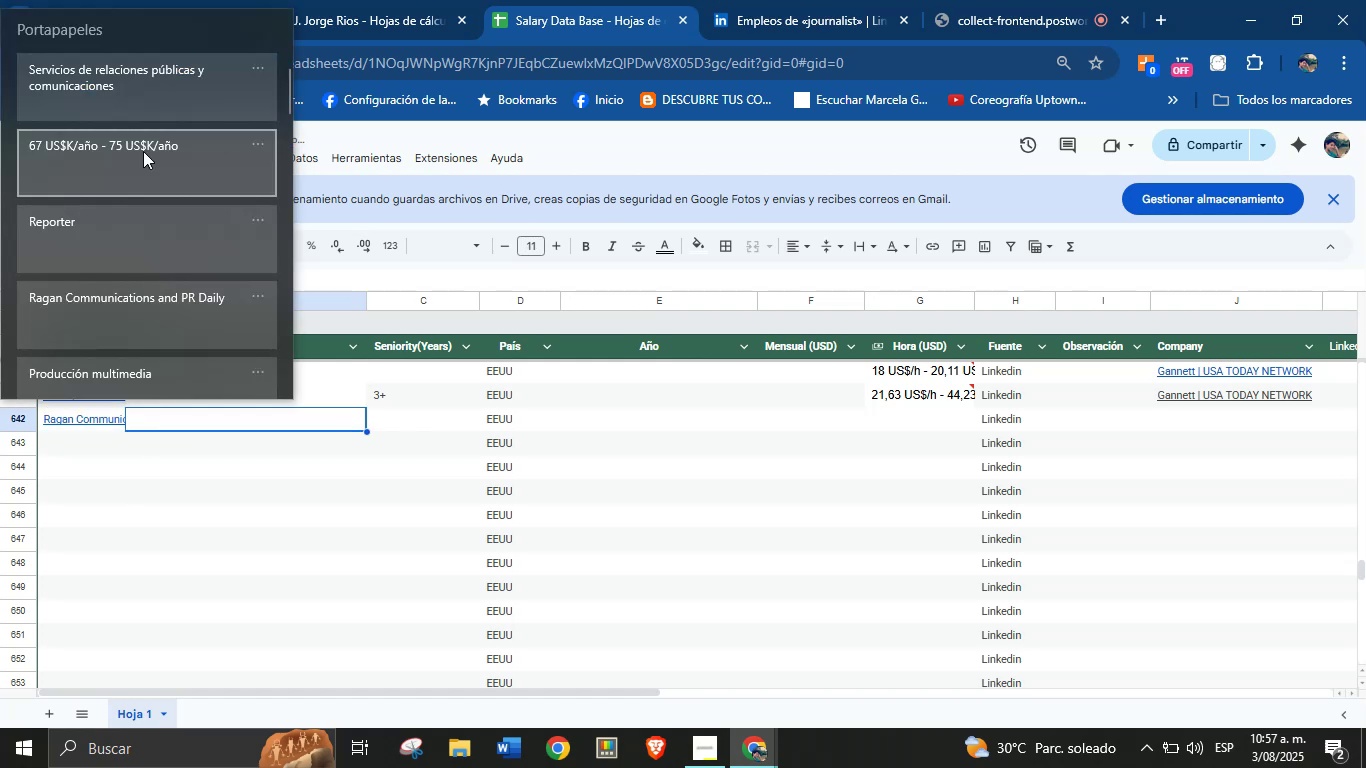 
key(Meta+MetaLeft)
 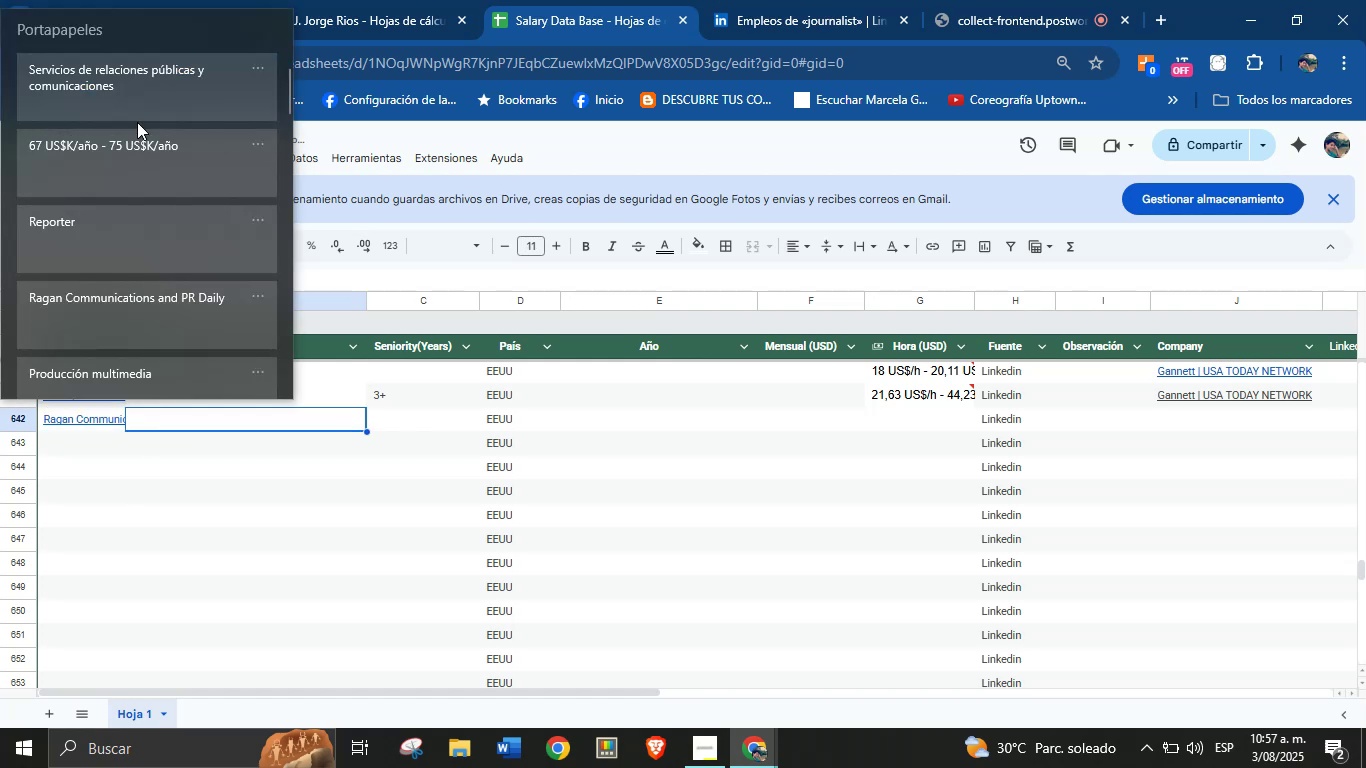 
left_click([142, 102])
 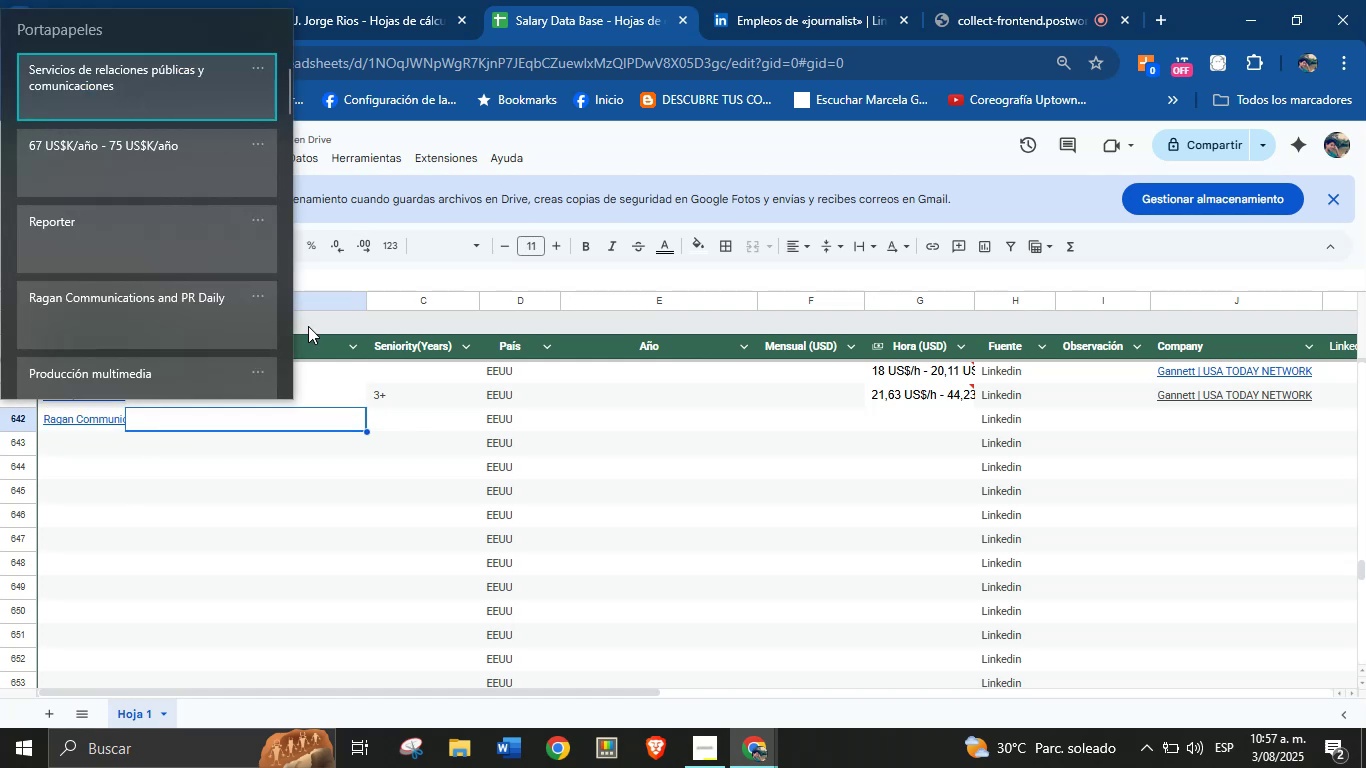 
left_click([125, 82])
 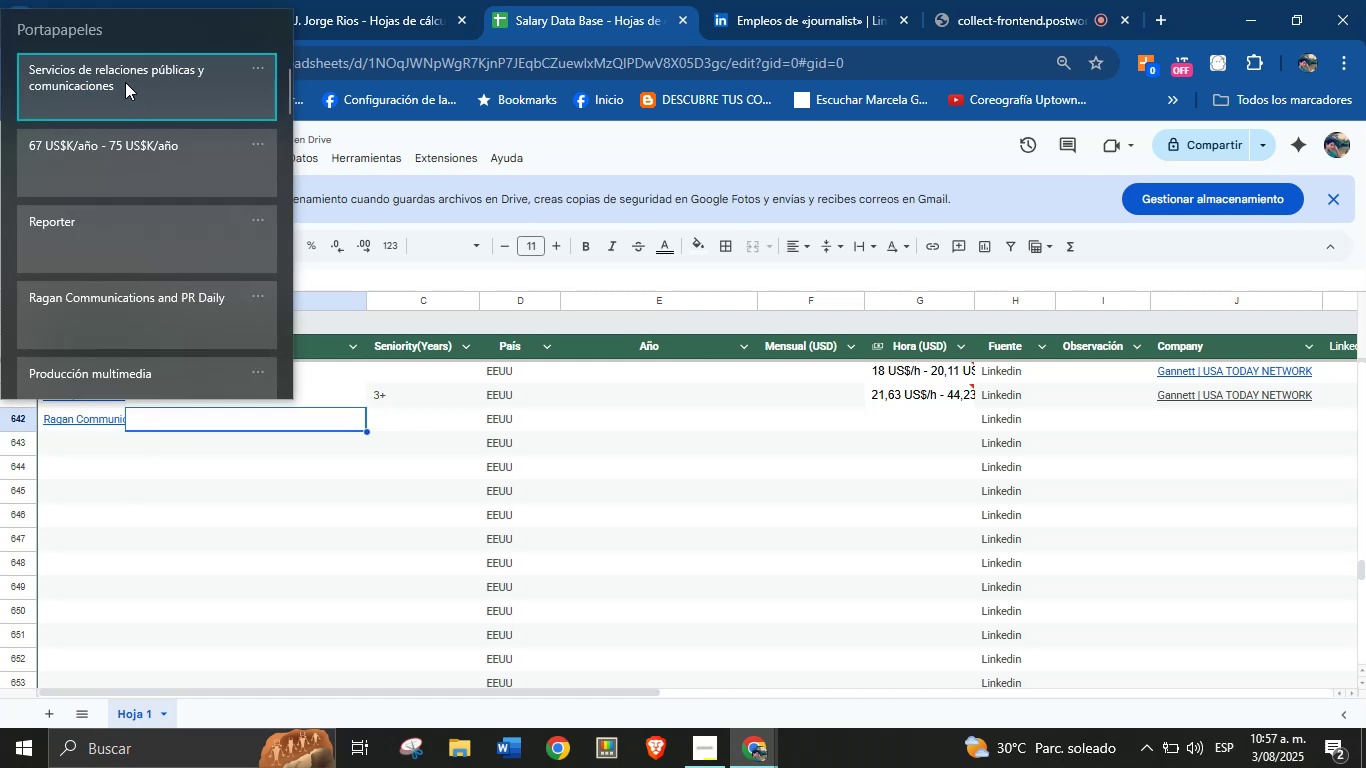 
key(Control+ControlLeft)
 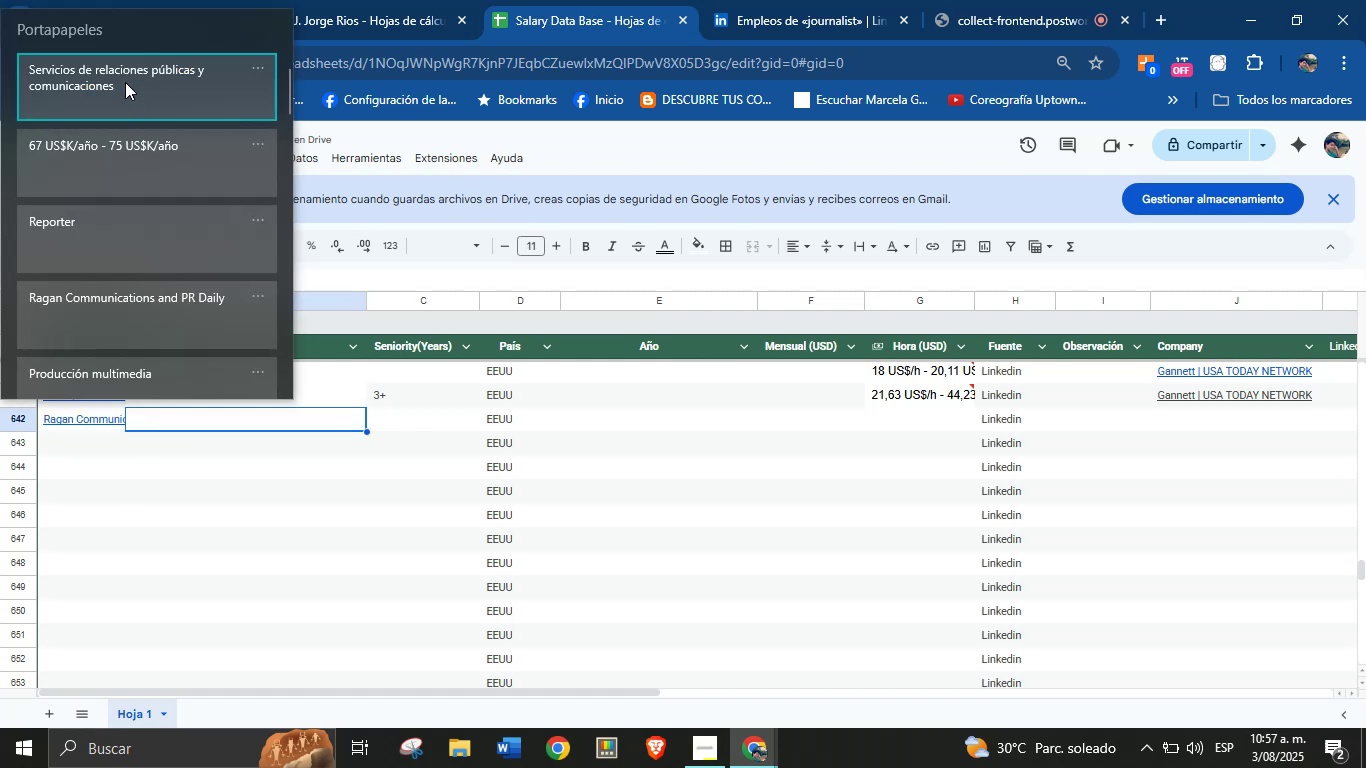 
key(Control+V)
 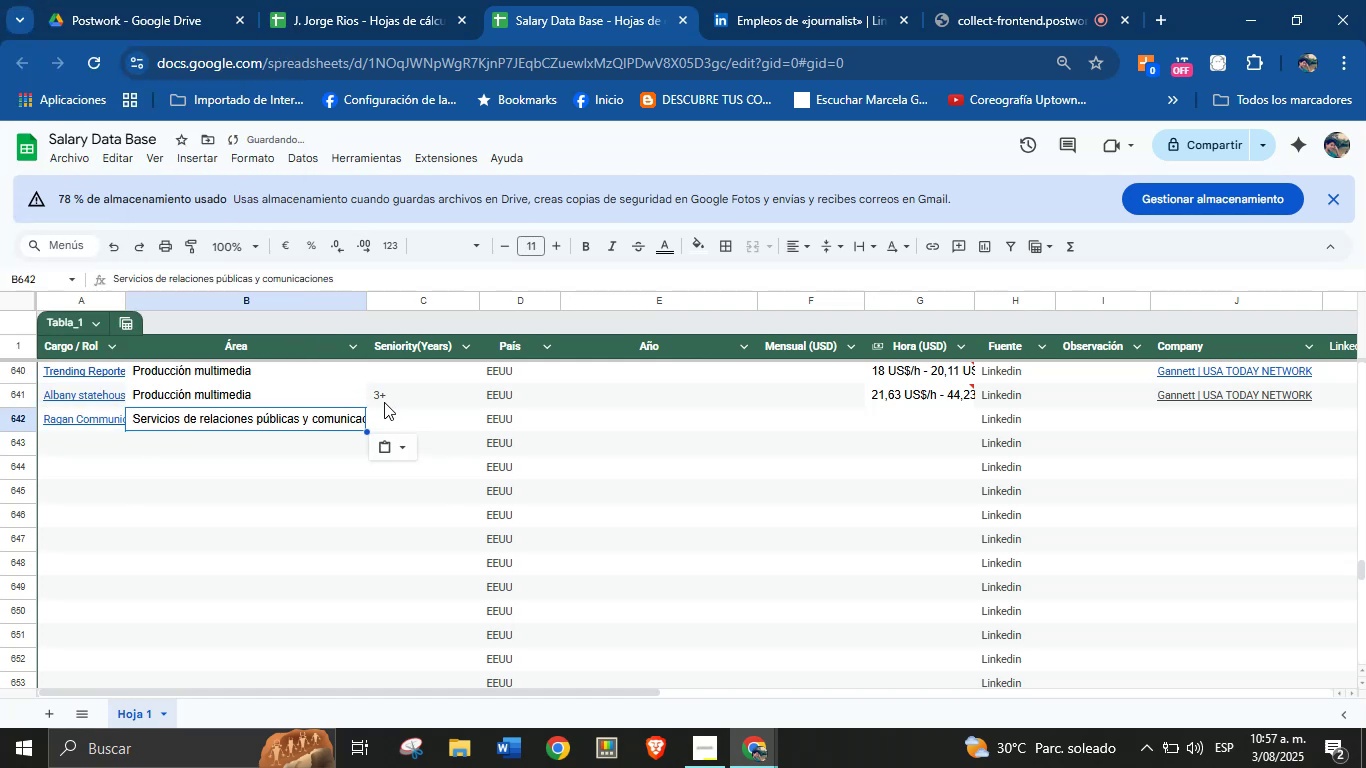 
left_click([396, 415])
 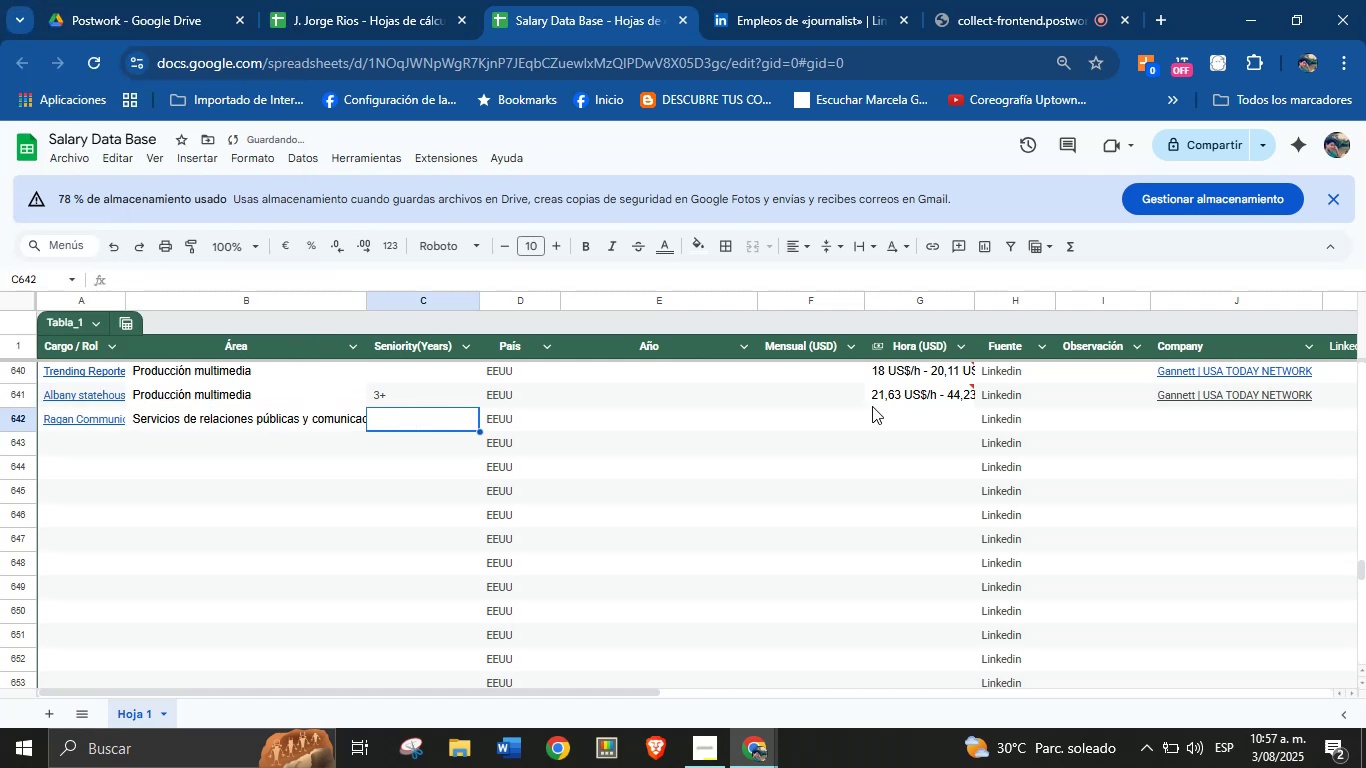 
left_click([901, 417])
 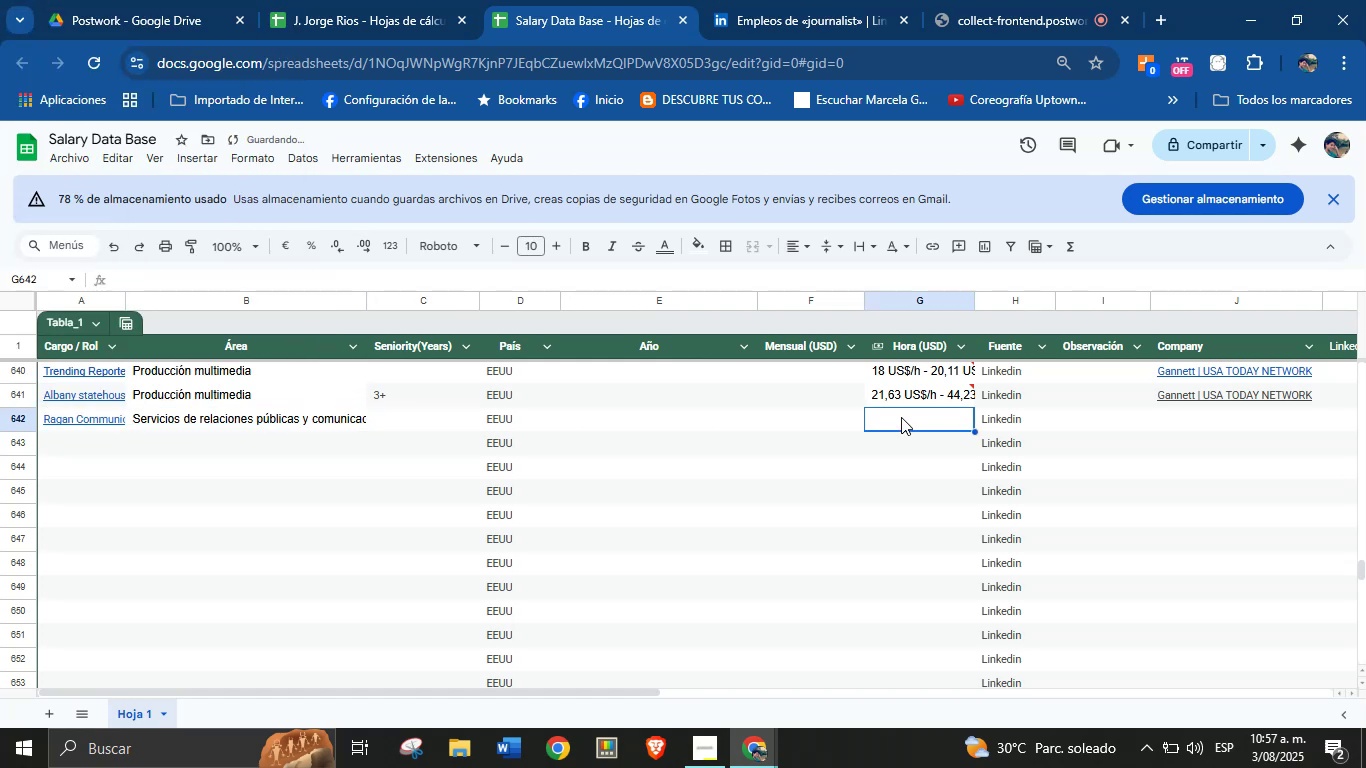 
key(Meta+MetaLeft)
 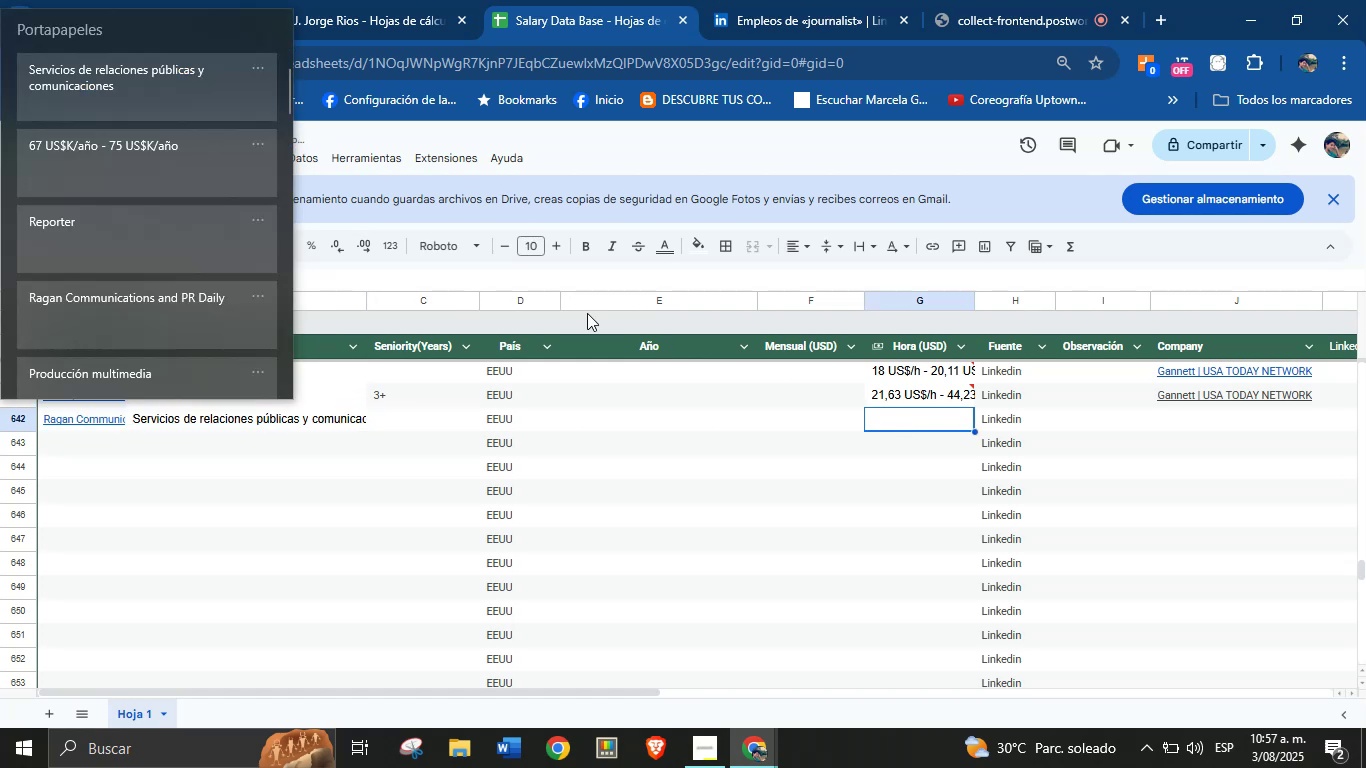 
key(Meta+MetaLeft)
 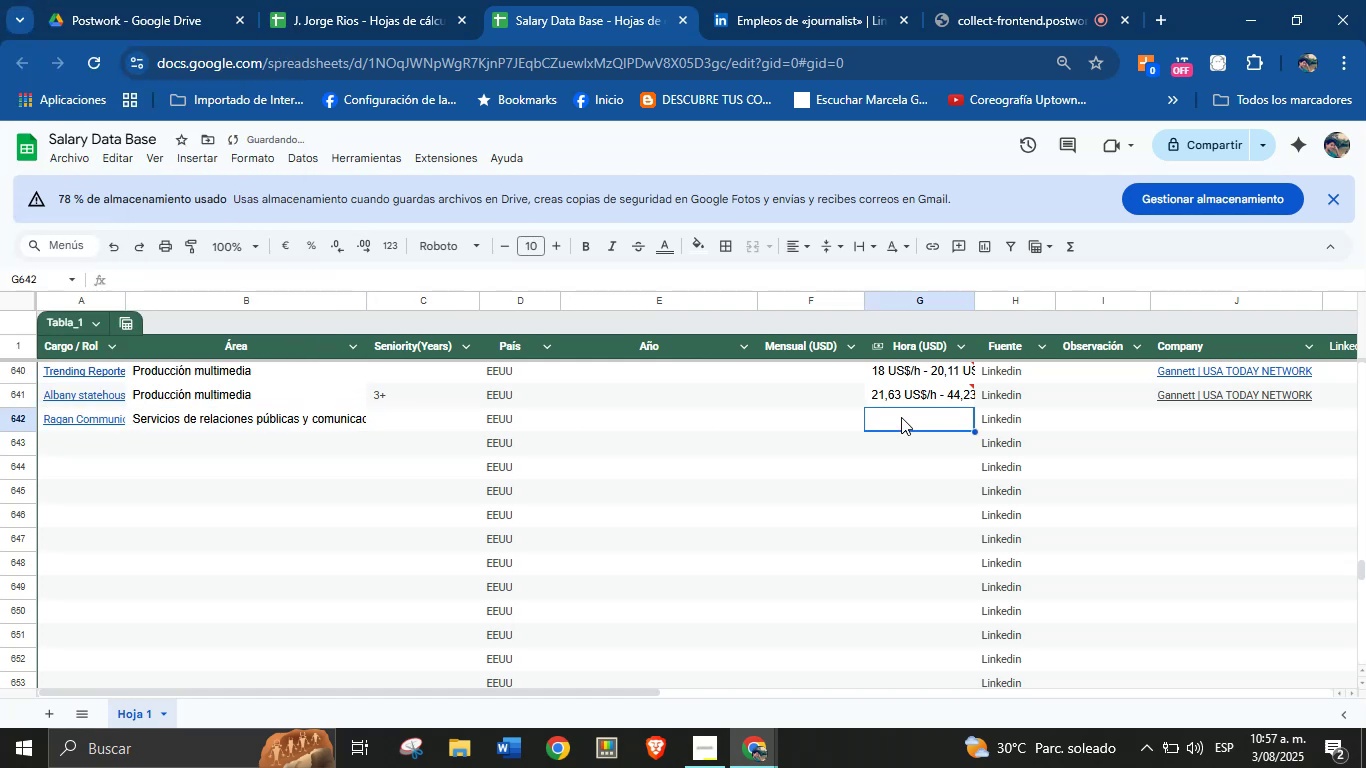 
key(Meta+V)
 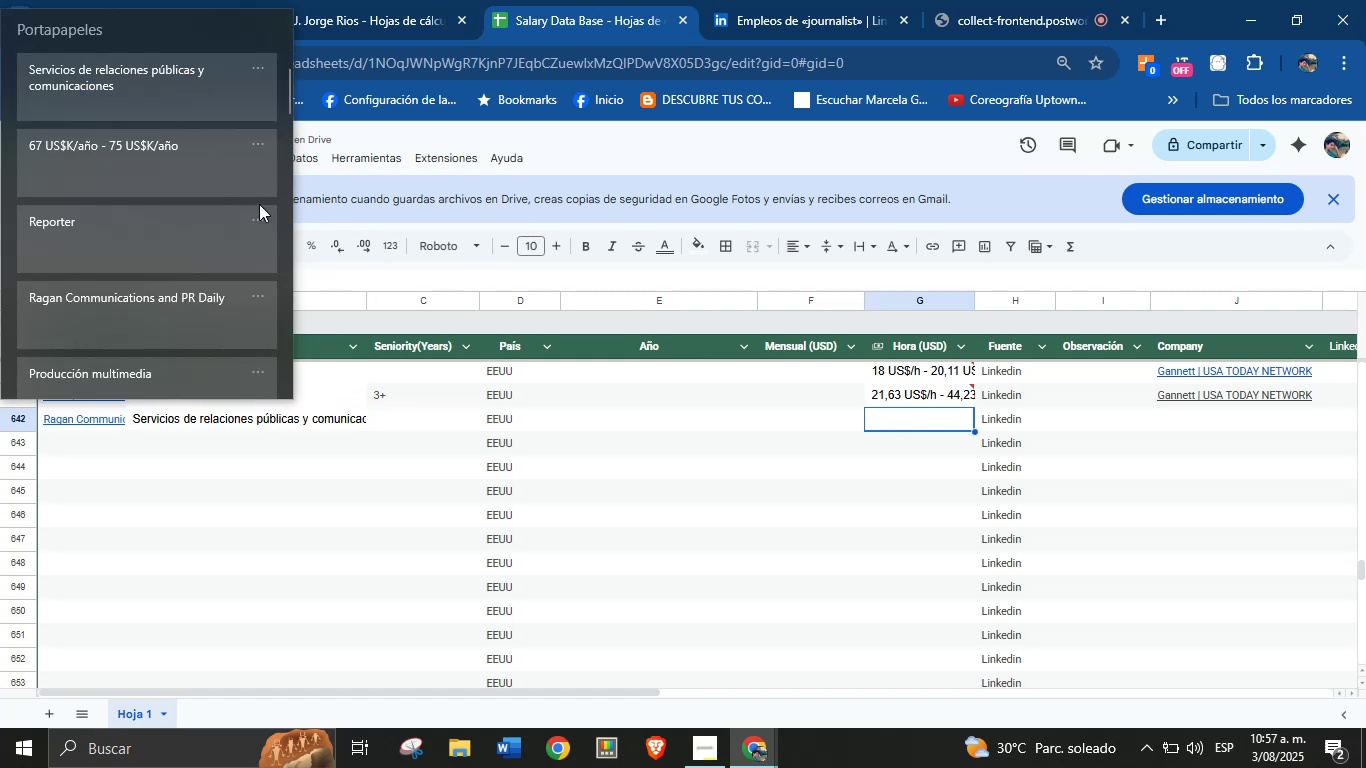 
left_click([151, 175])
 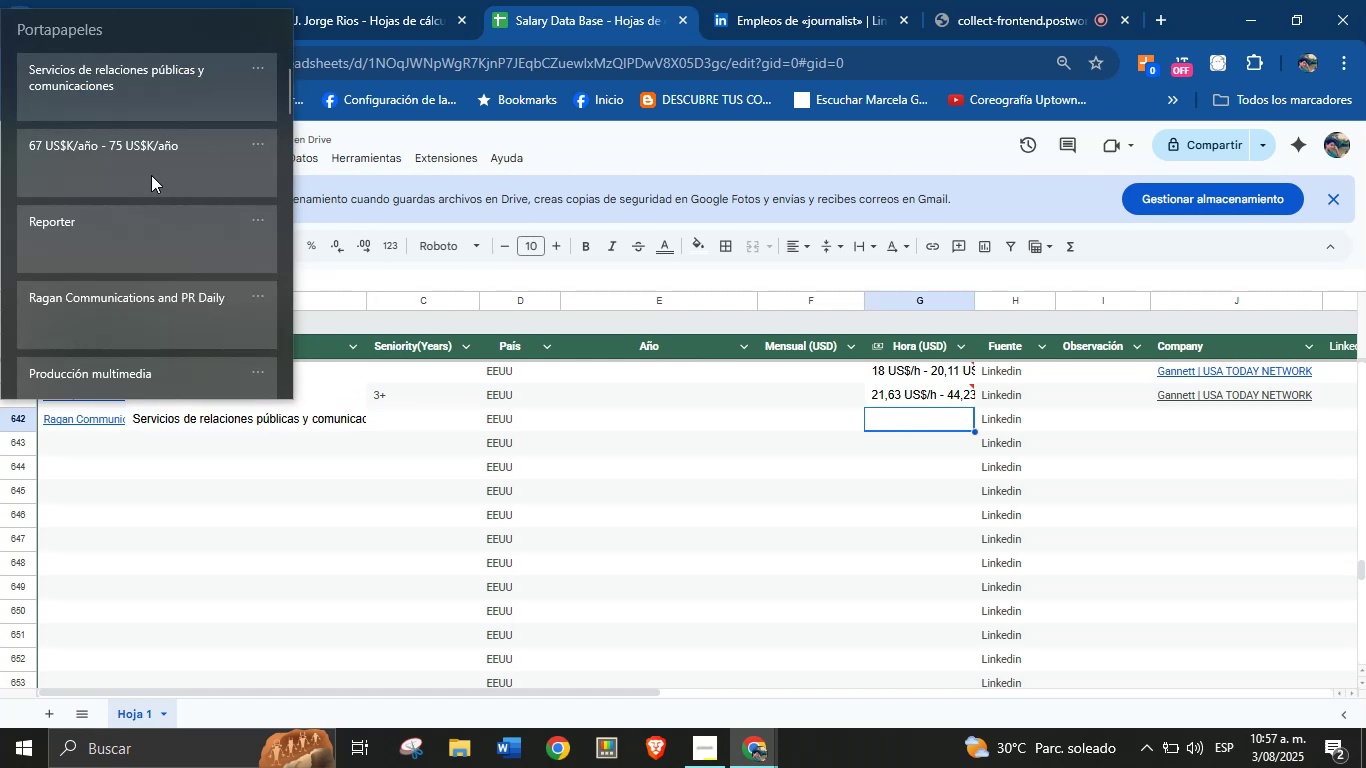 
key(Control+ControlLeft)
 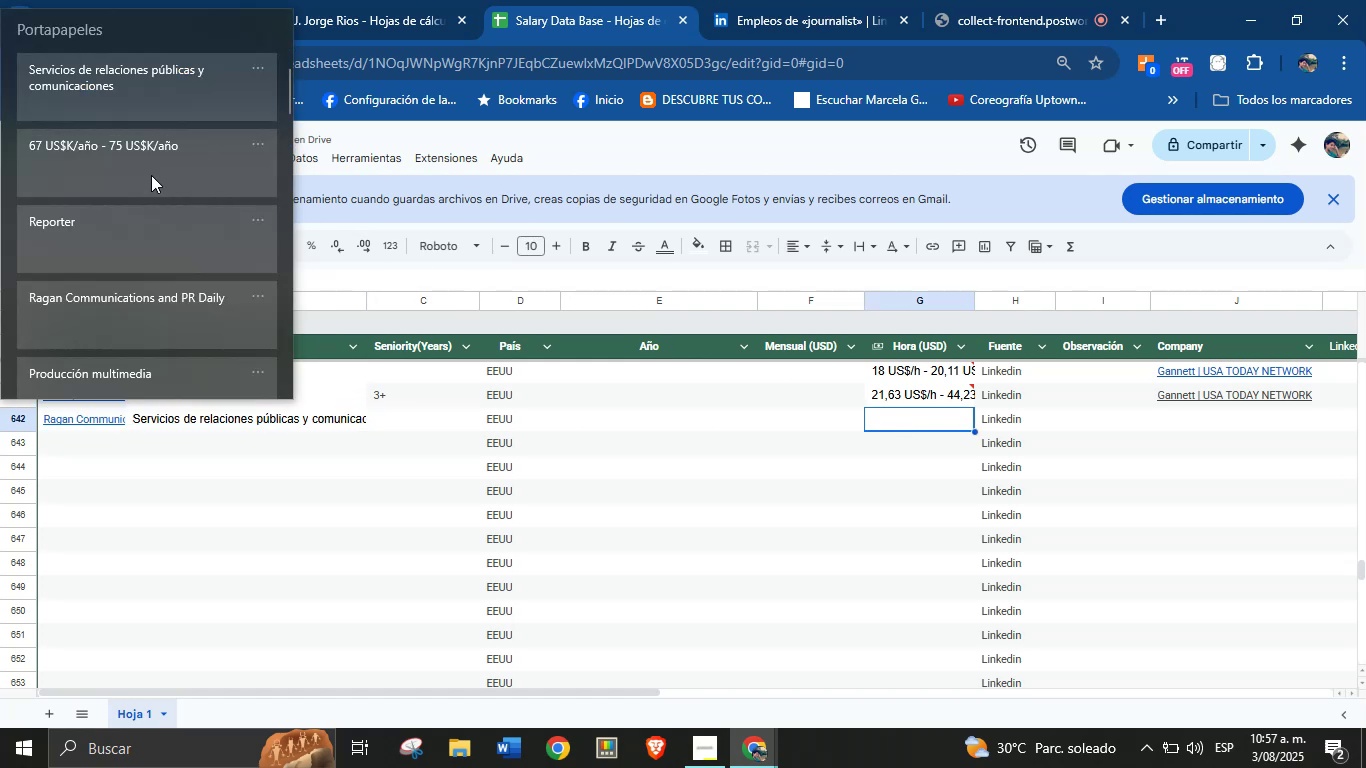 
key(Control+V)
 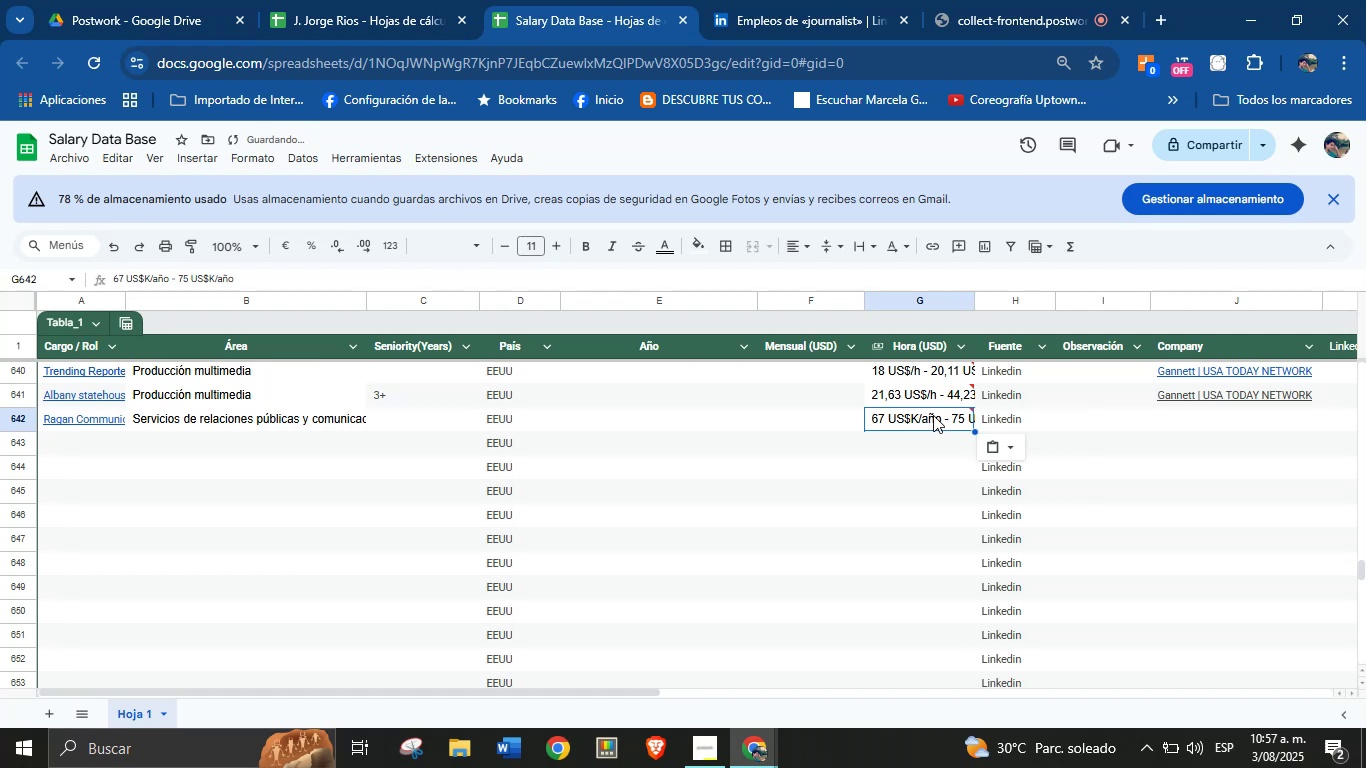 
left_click_drag(start_coordinate=[936, 407], to_coordinate=[705, 412])
 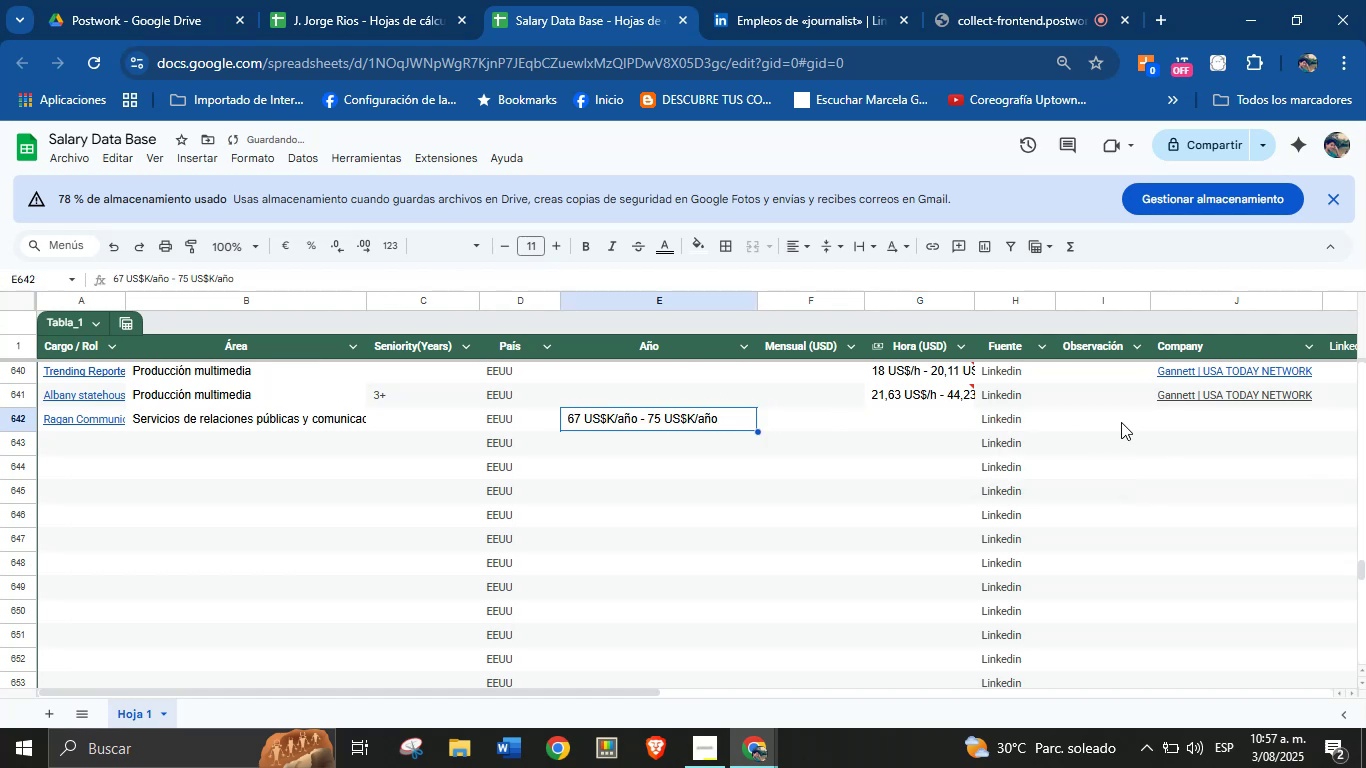 
left_click([1194, 421])
 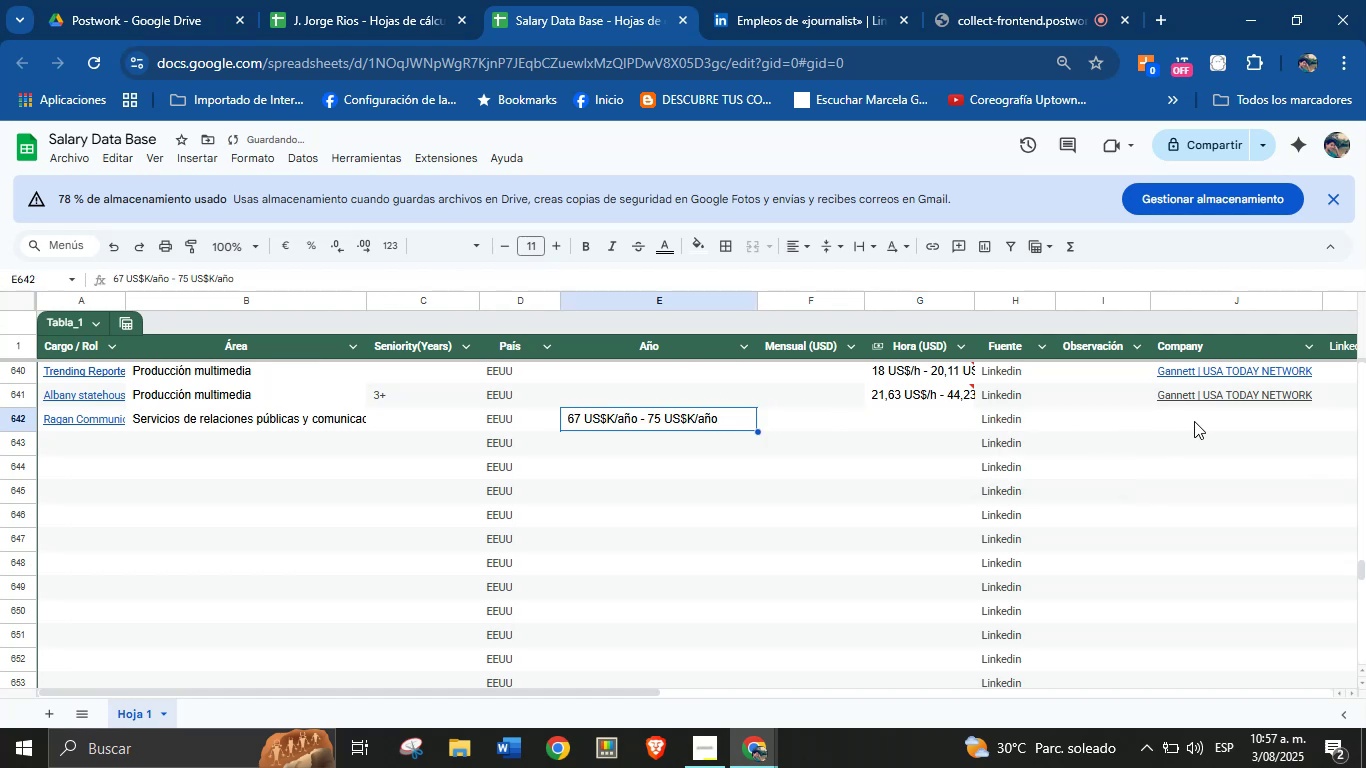 
key(Meta+MetaLeft)
 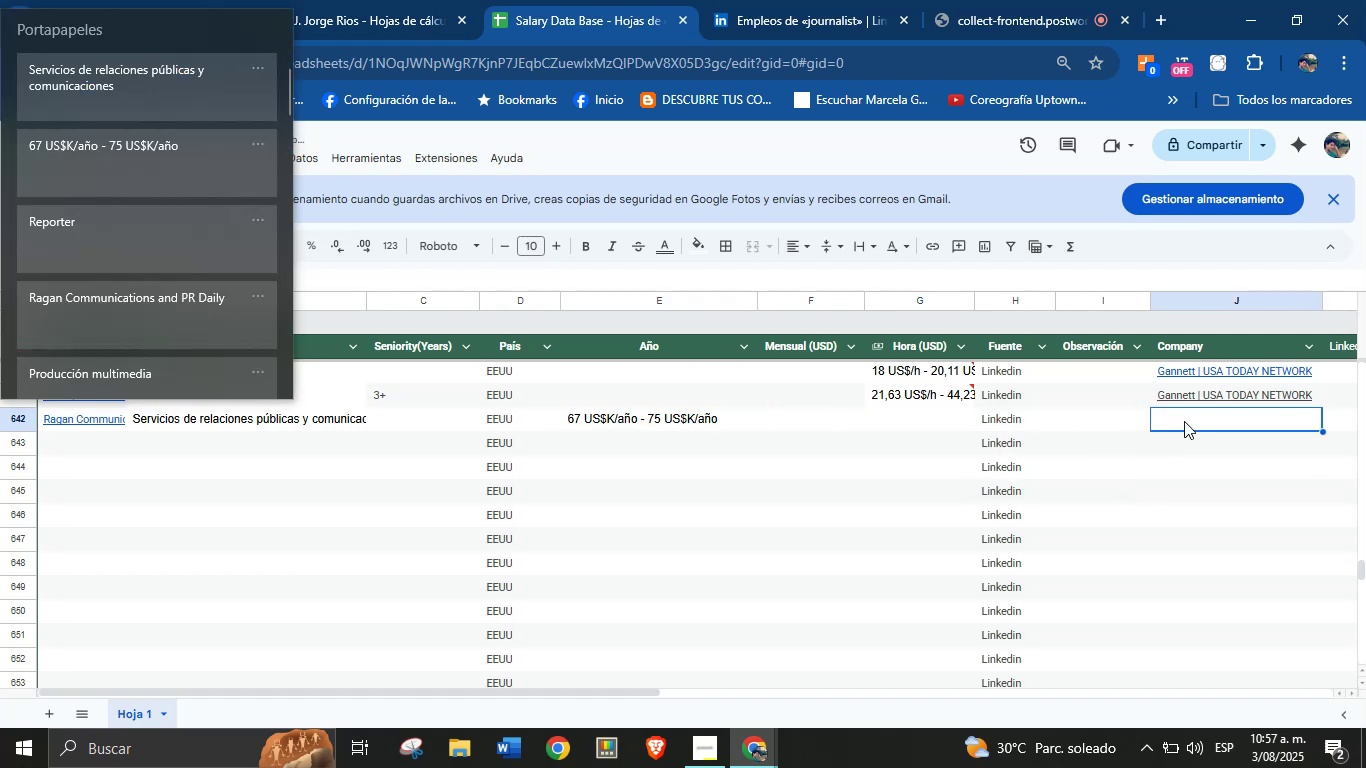 
key(Meta+MetaLeft)
 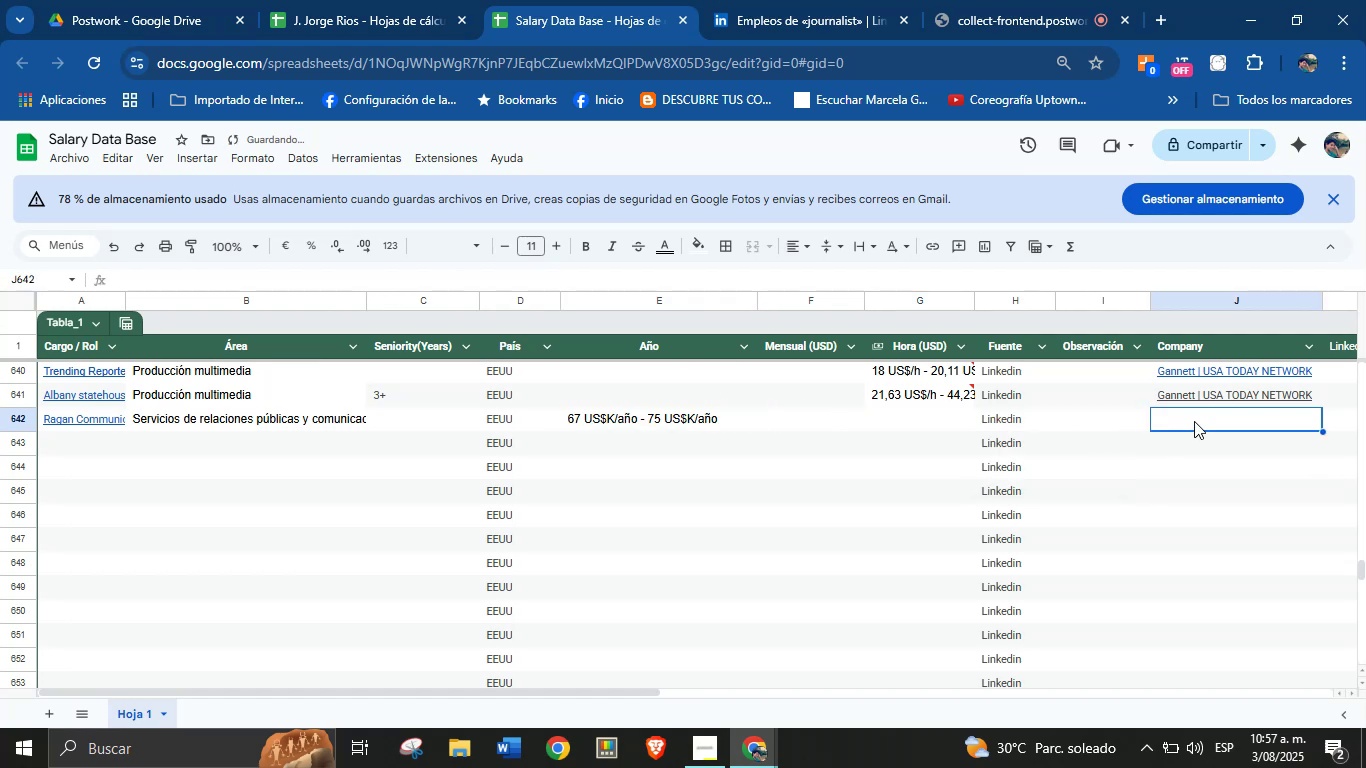 
key(Meta+V)
 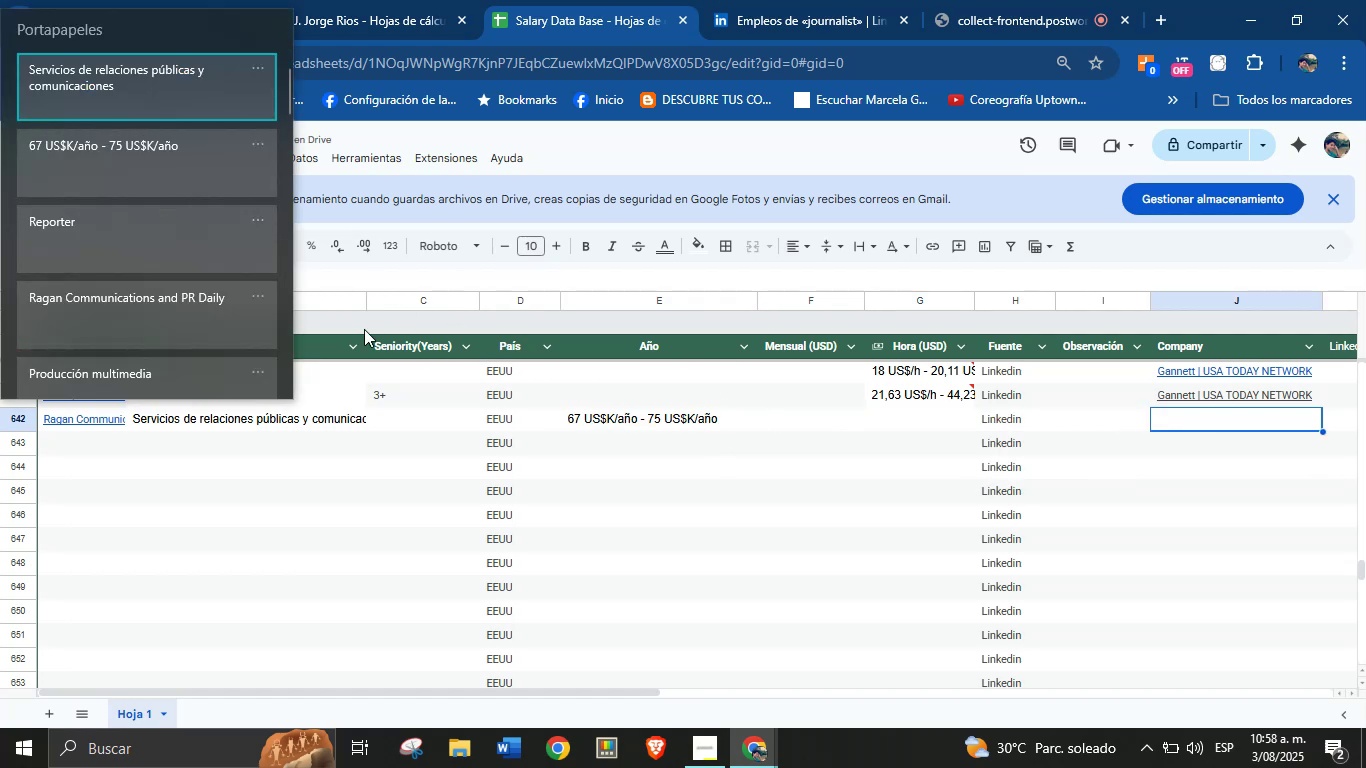 
wait(6.1)
 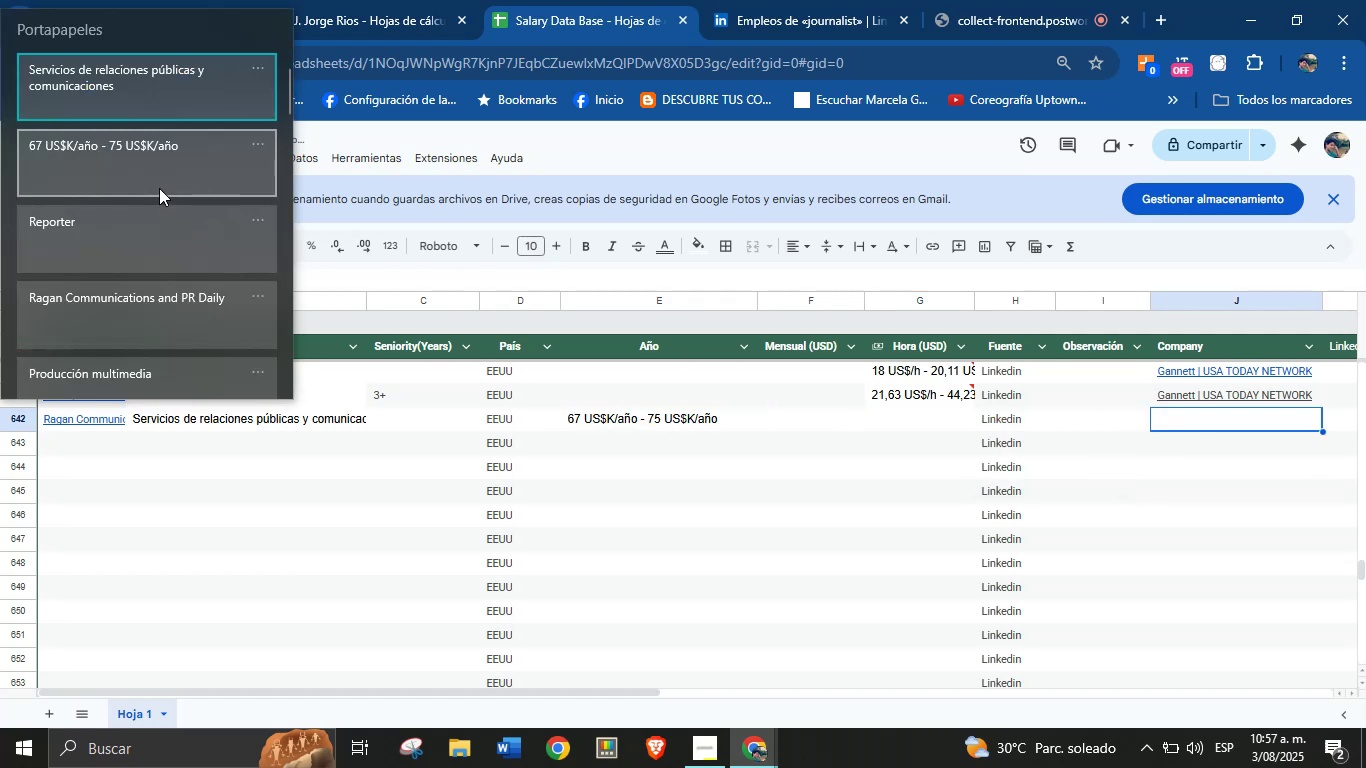 
left_click([163, 299])
 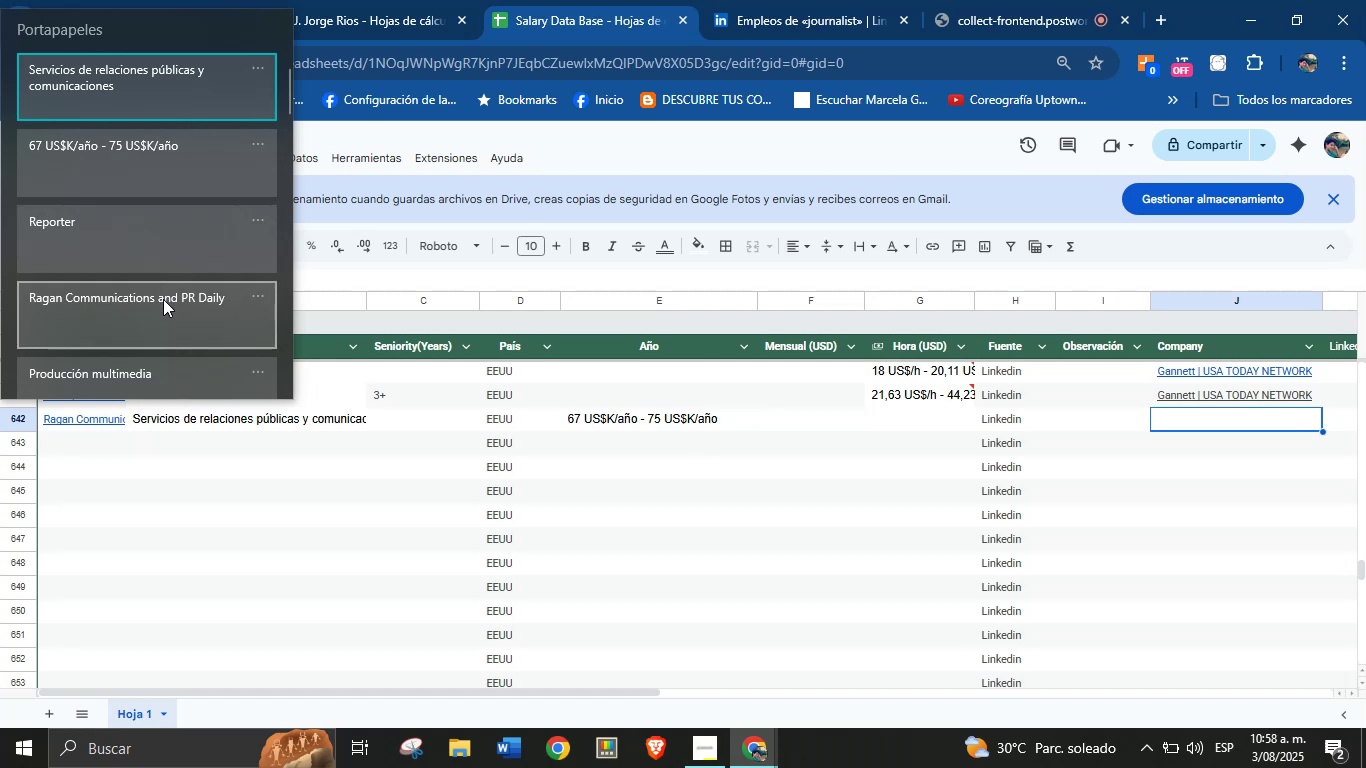 
key(Control+ControlLeft)
 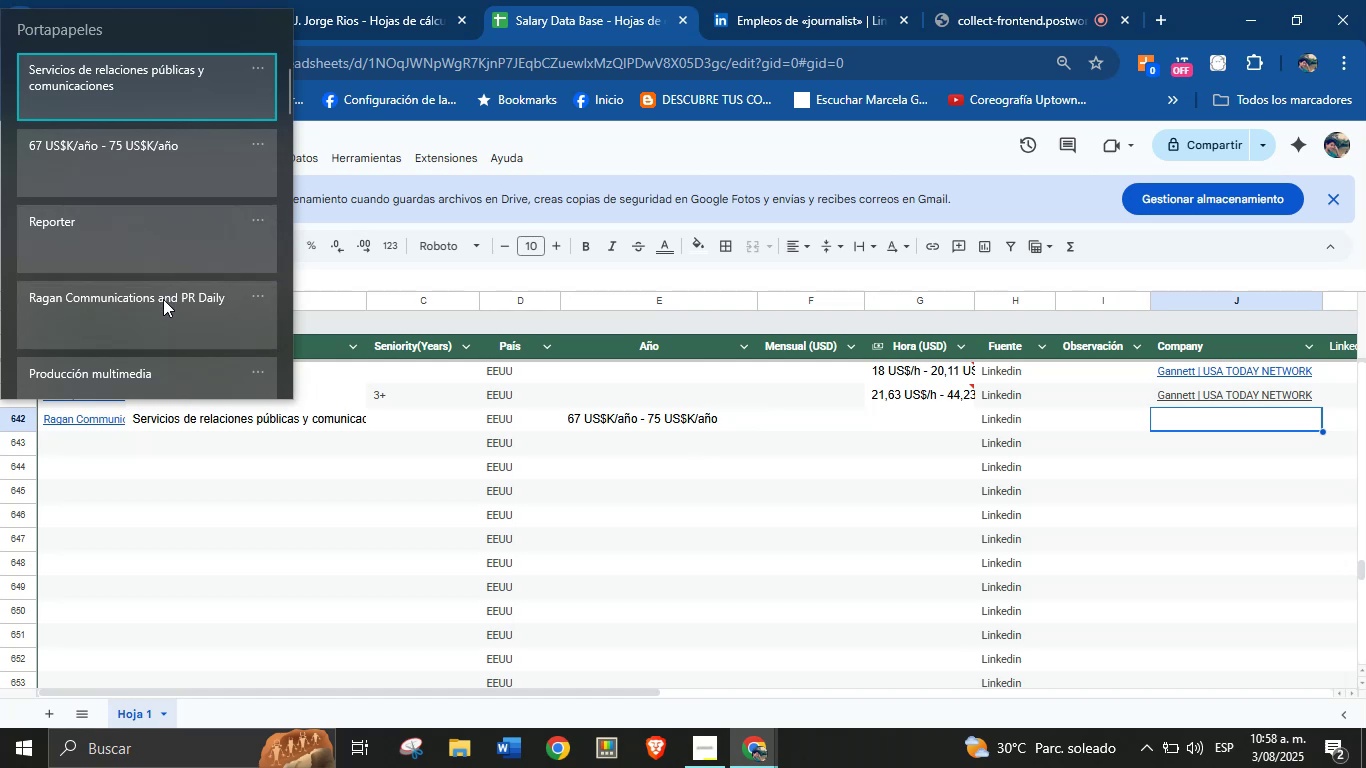 
key(Control+V)
 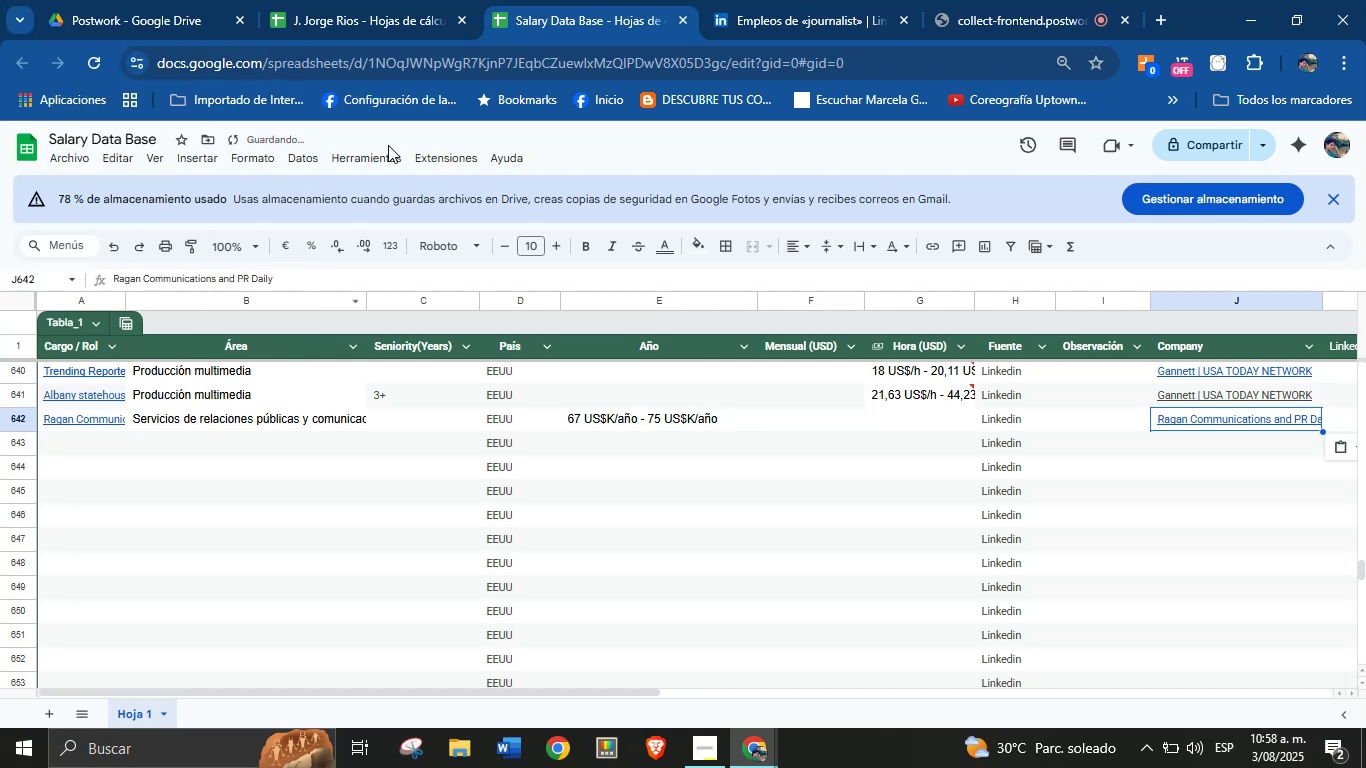 
left_click([753, 0])
 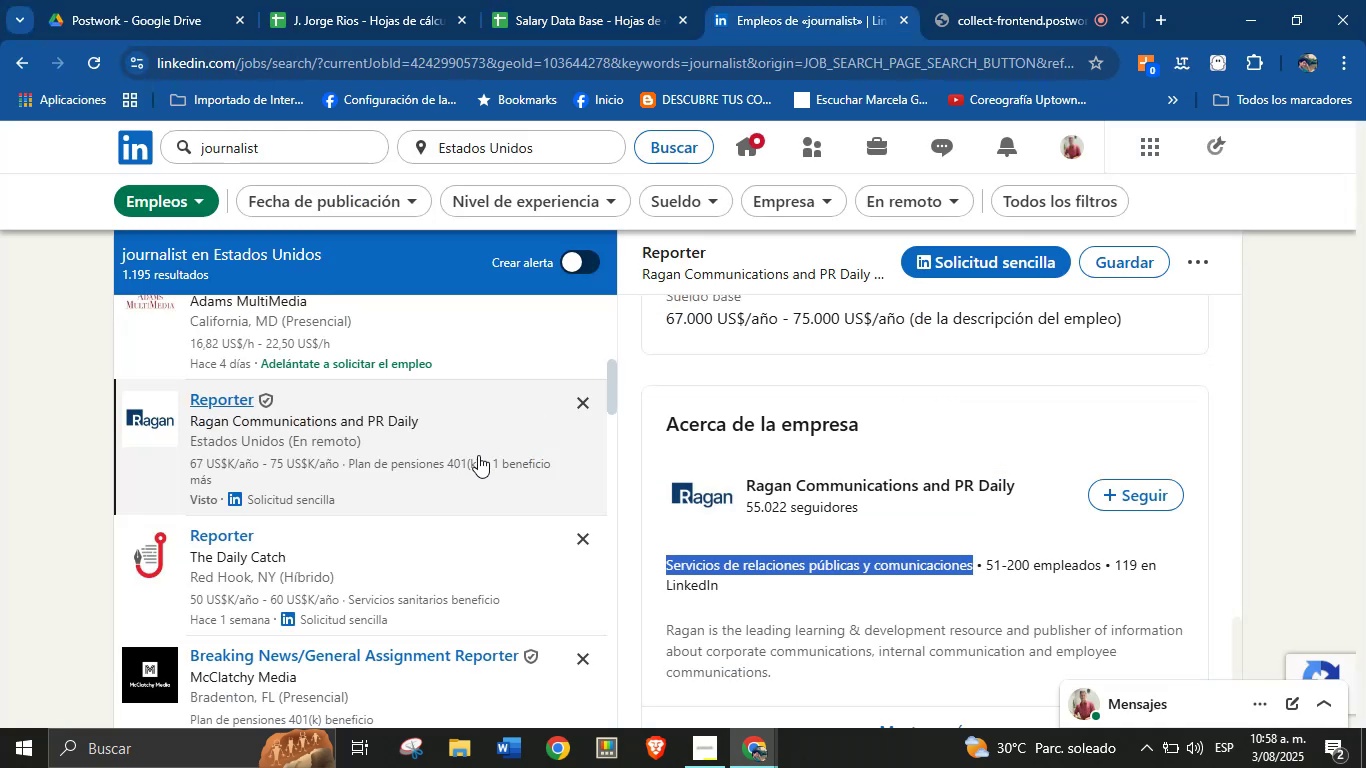 
scroll: coordinate [389, 497], scroll_direction: down, amount: 6.0
 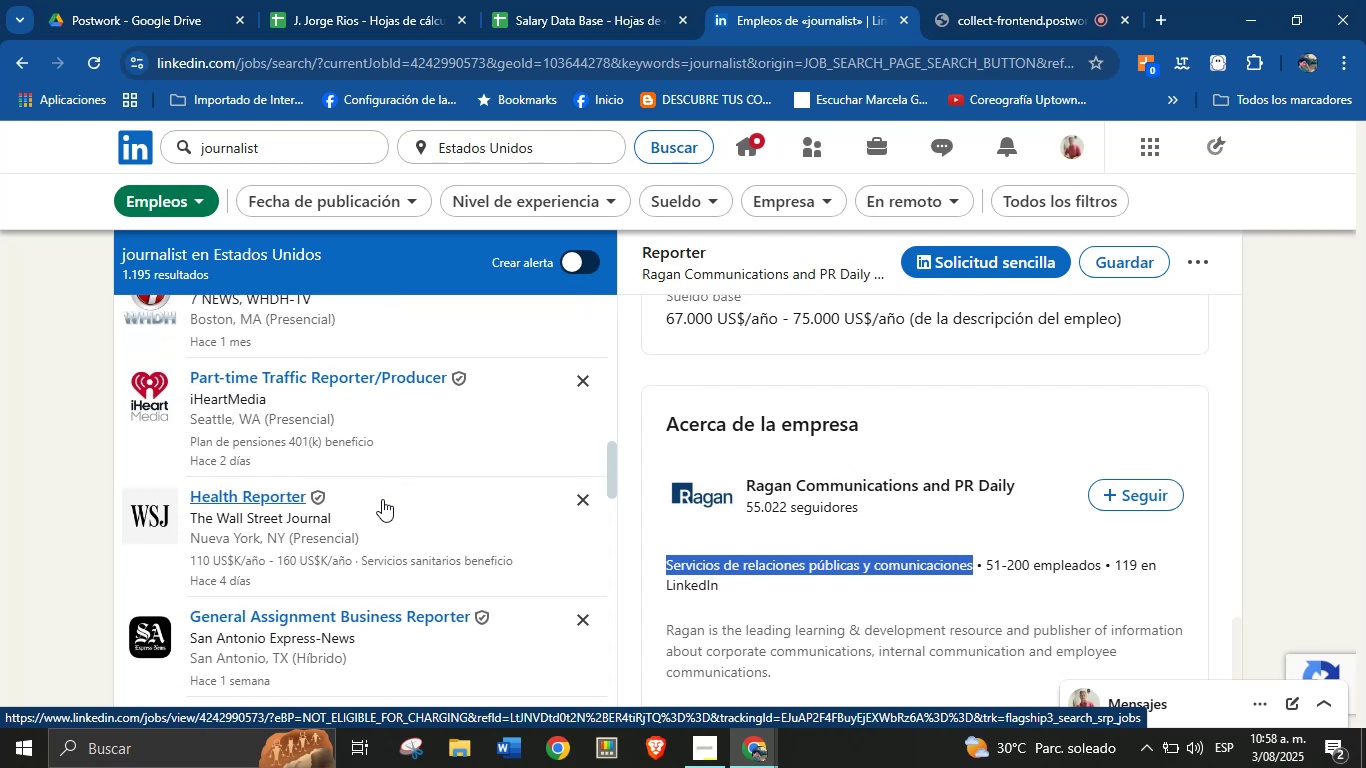 
scroll: coordinate [414, 483], scroll_direction: down, amount: 5.0
 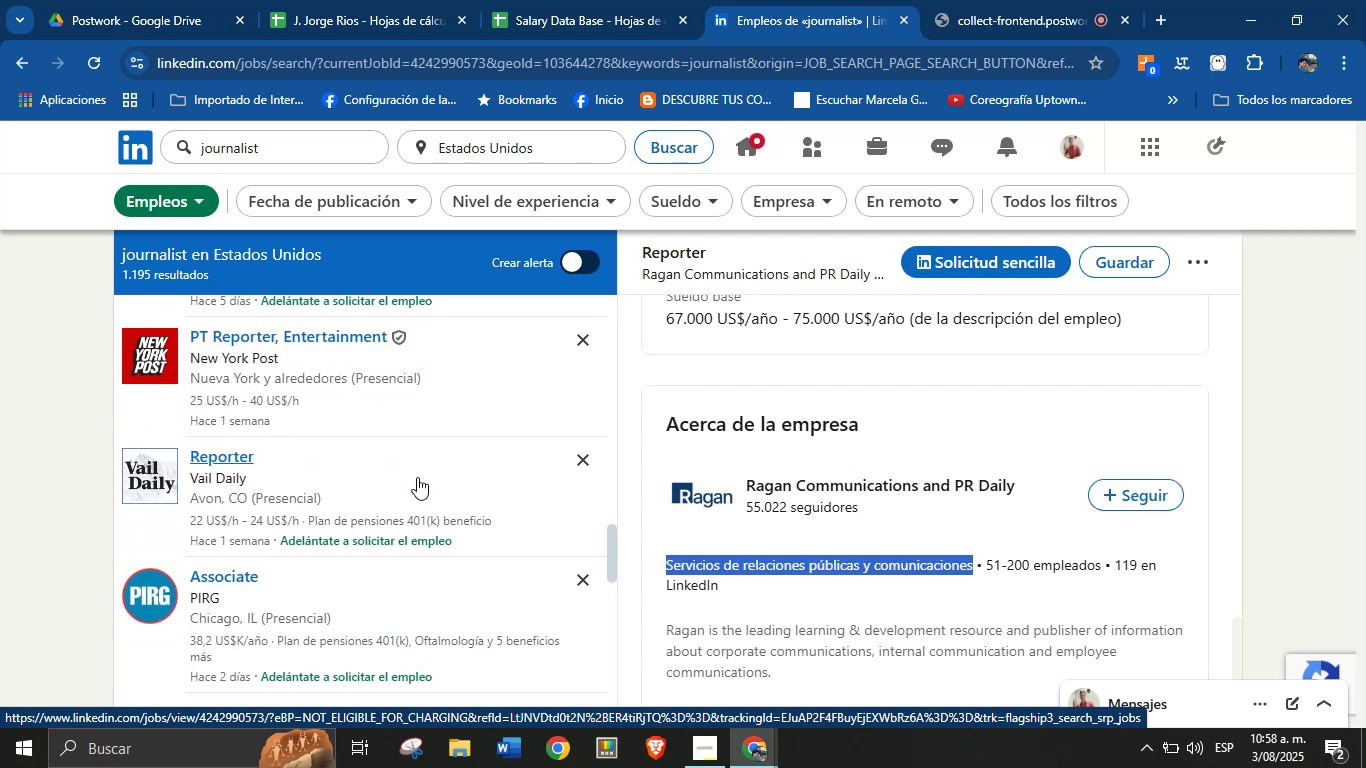 
scroll: coordinate [358, 469], scroll_direction: down, amount: 1.0
 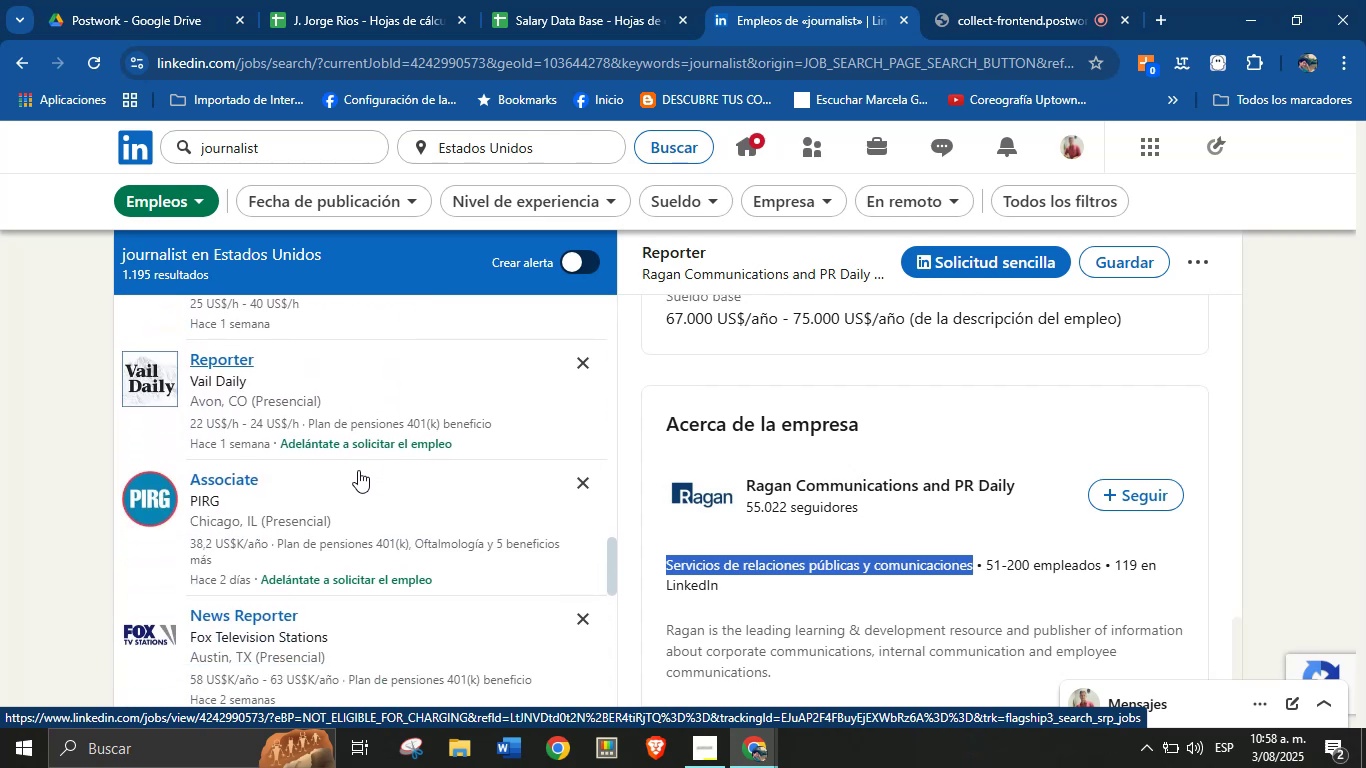 
scroll: coordinate [364, 473], scroll_direction: none, amount: 0.0
 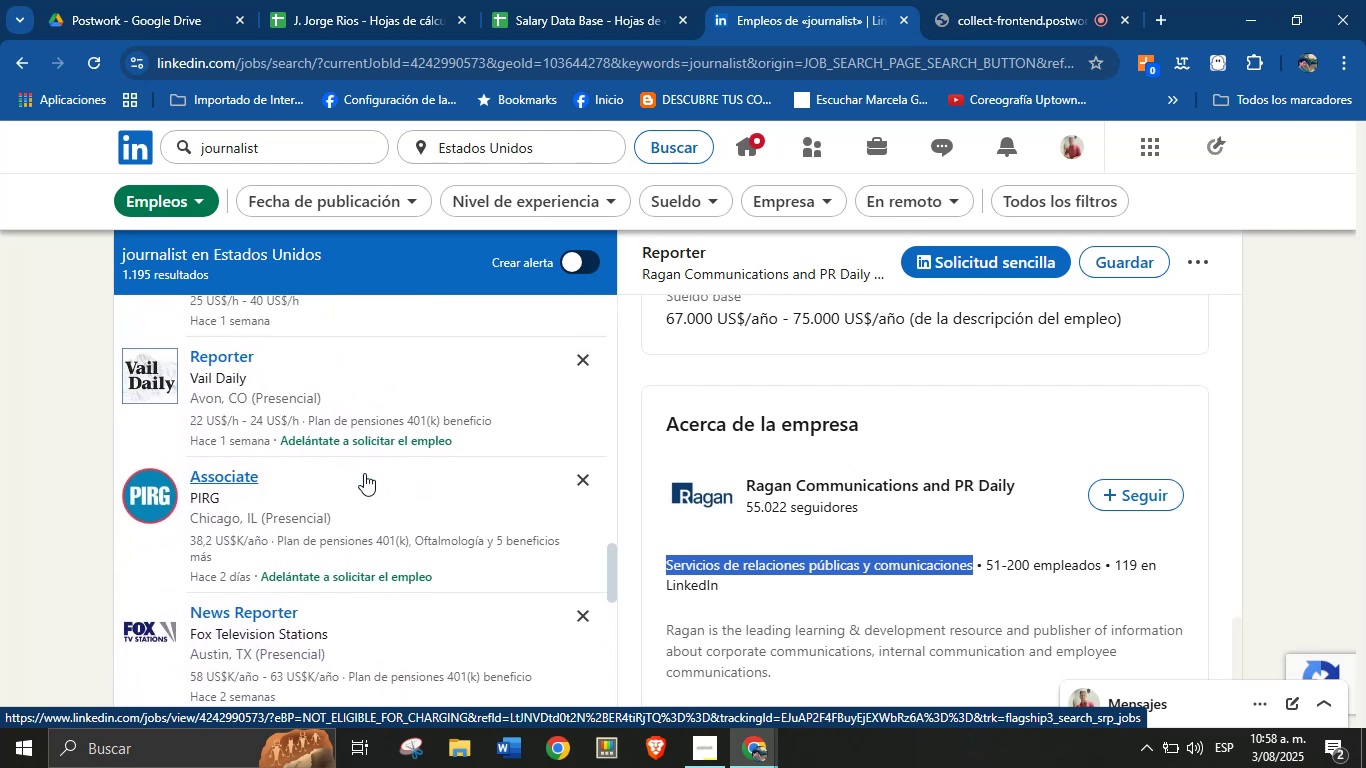 
scroll: coordinate [393, 496], scroll_direction: down, amount: 8.0
 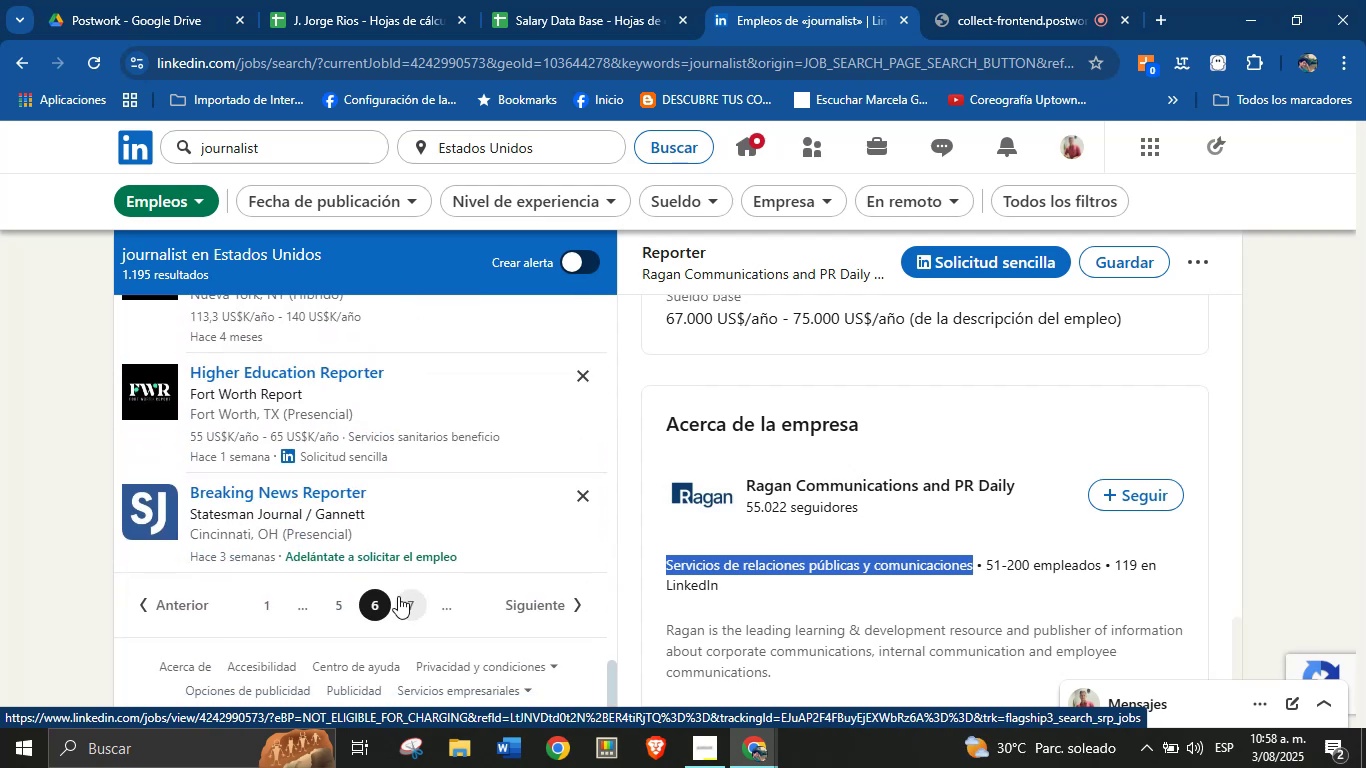 
left_click([409, 601])
 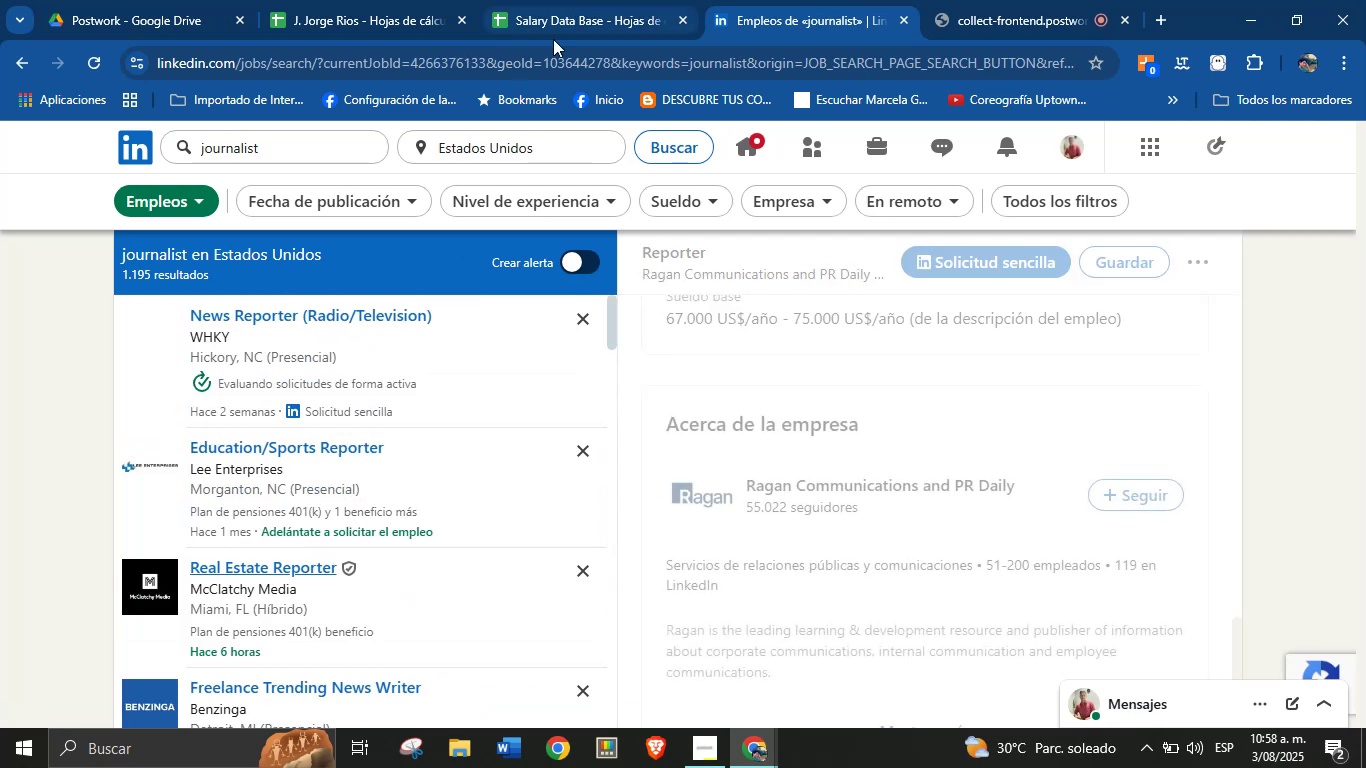 
scroll: coordinate [443, 559], scroll_direction: down, amount: 5.0
 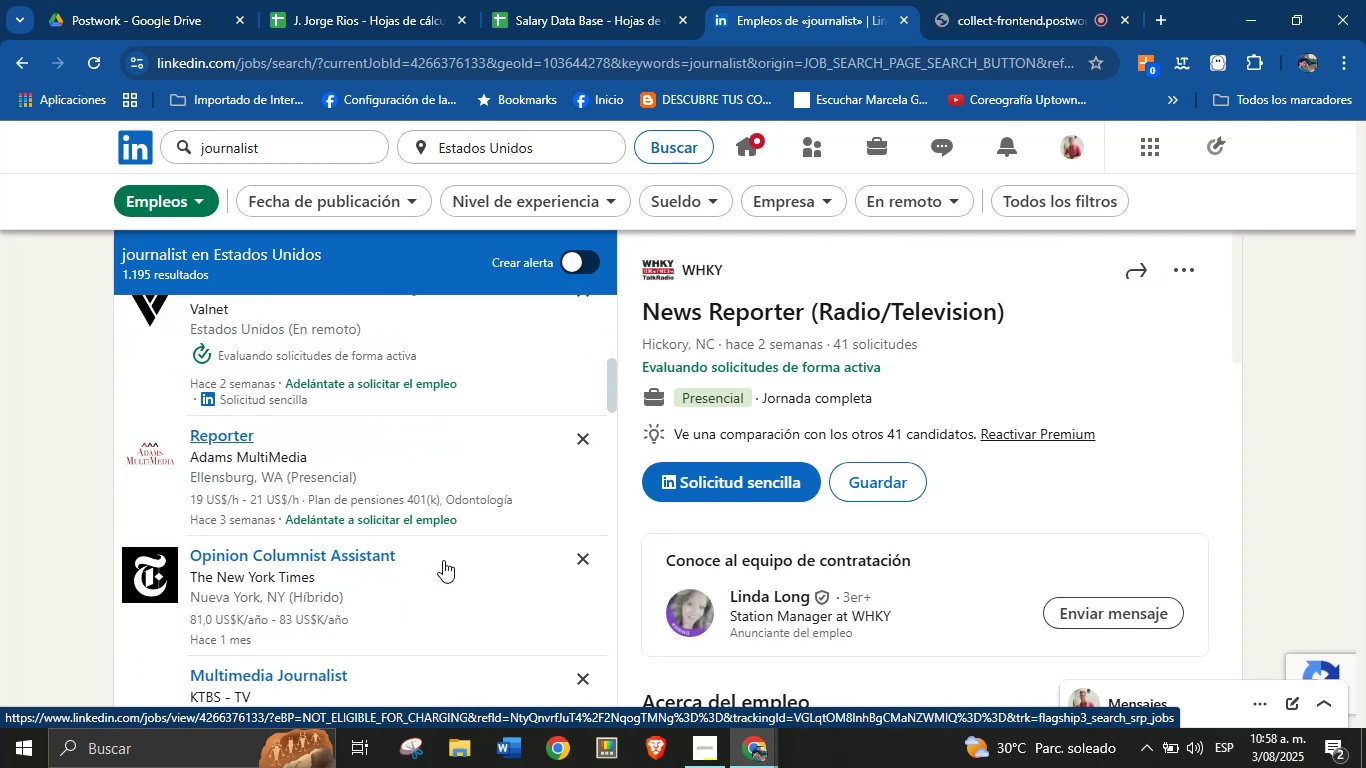 
scroll: coordinate [413, 506], scroll_direction: down, amount: 8.0
 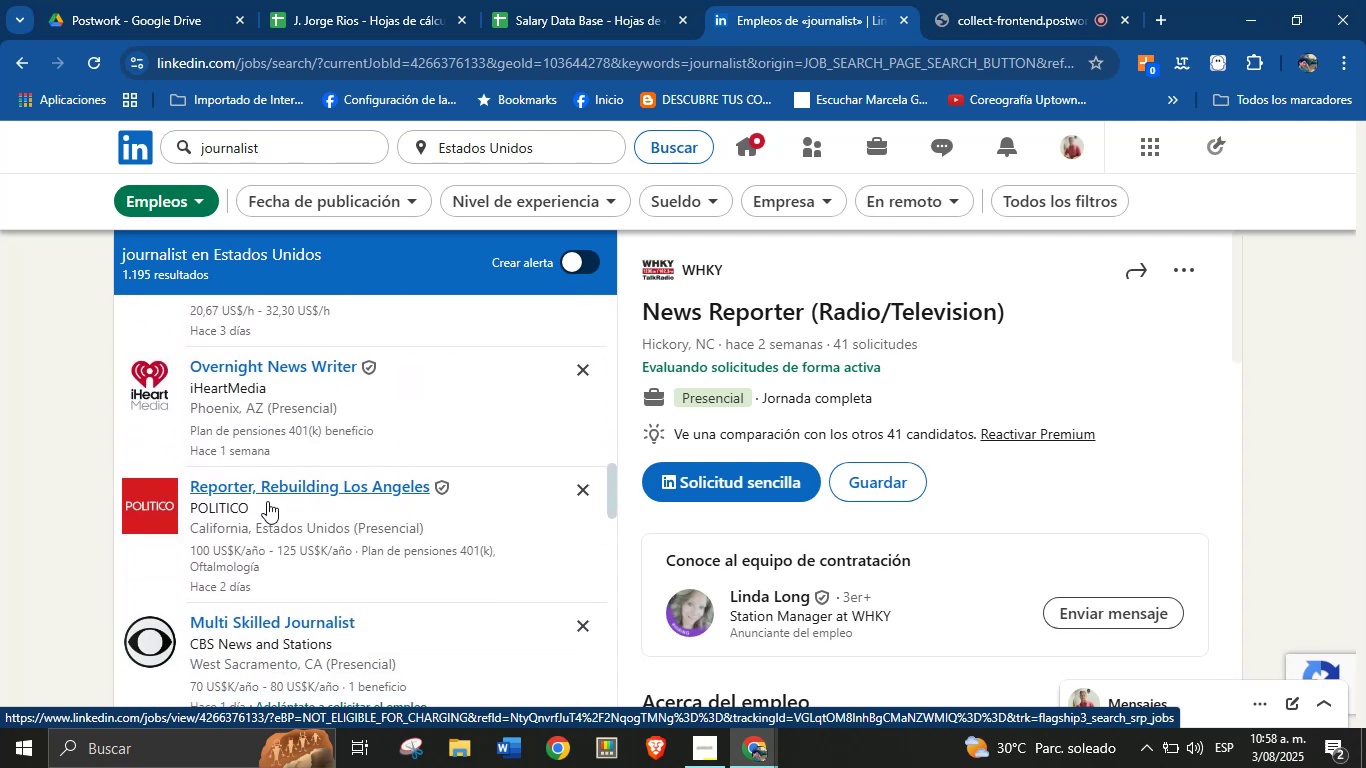 
scroll: coordinate [408, 538], scroll_direction: down, amount: 7.0
 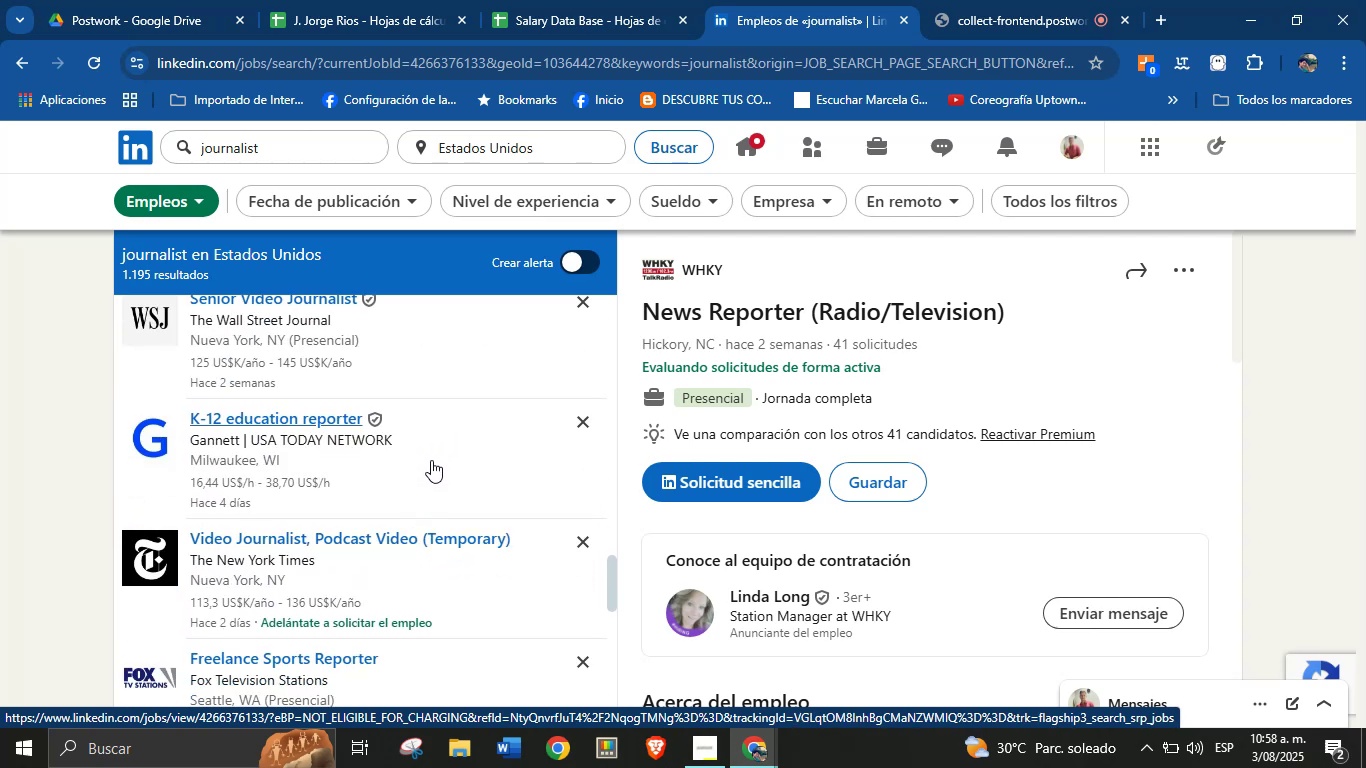 
left_click([431, 460])
 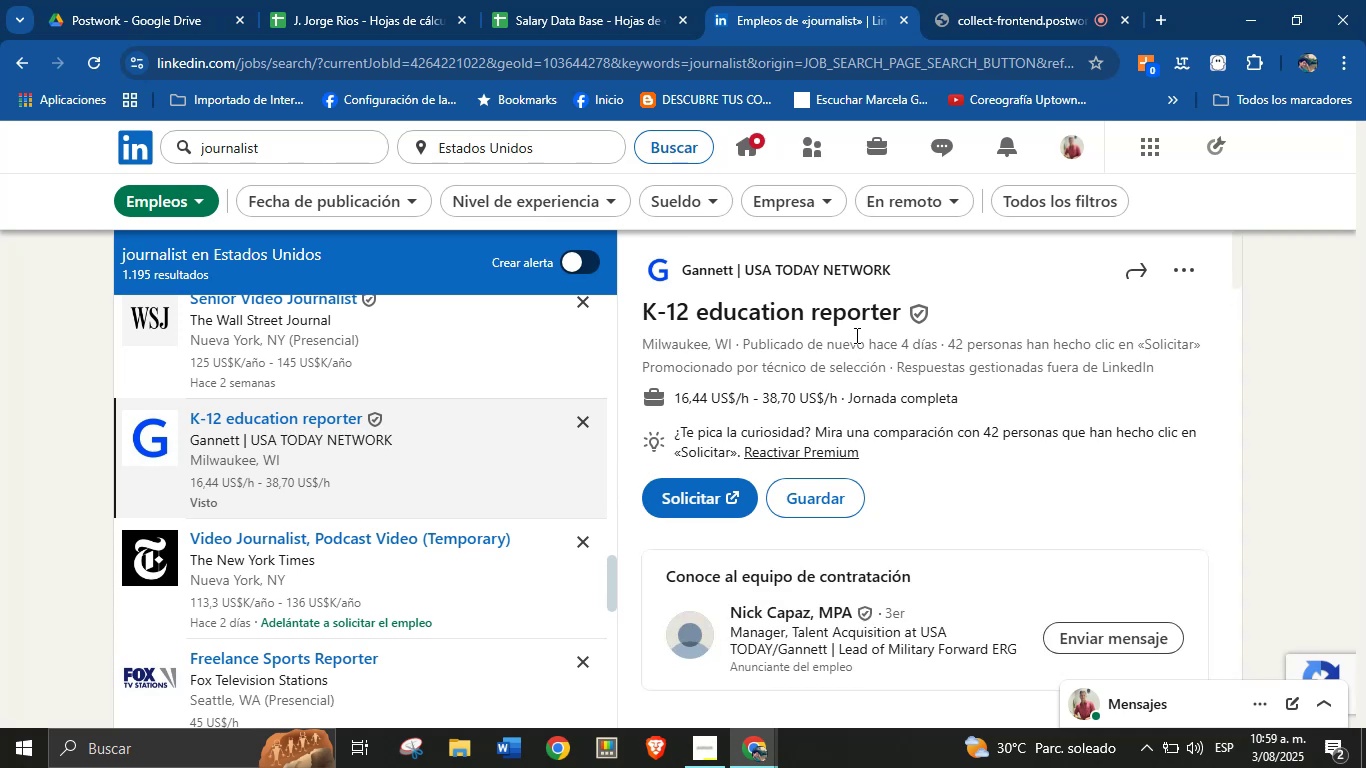 
wait(7.28)
 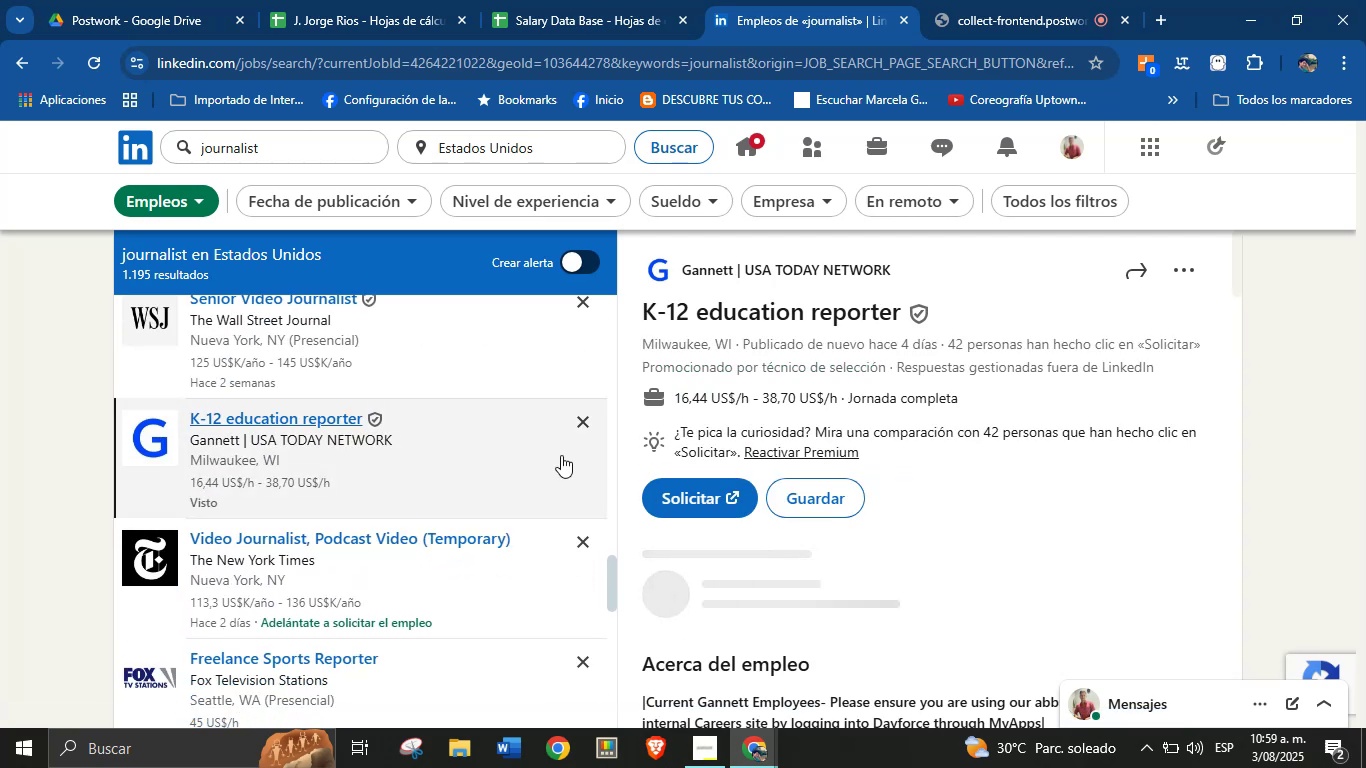 
left_click_drag(start_coordinate=[905, 317], to_coordinate=[646, 314])
 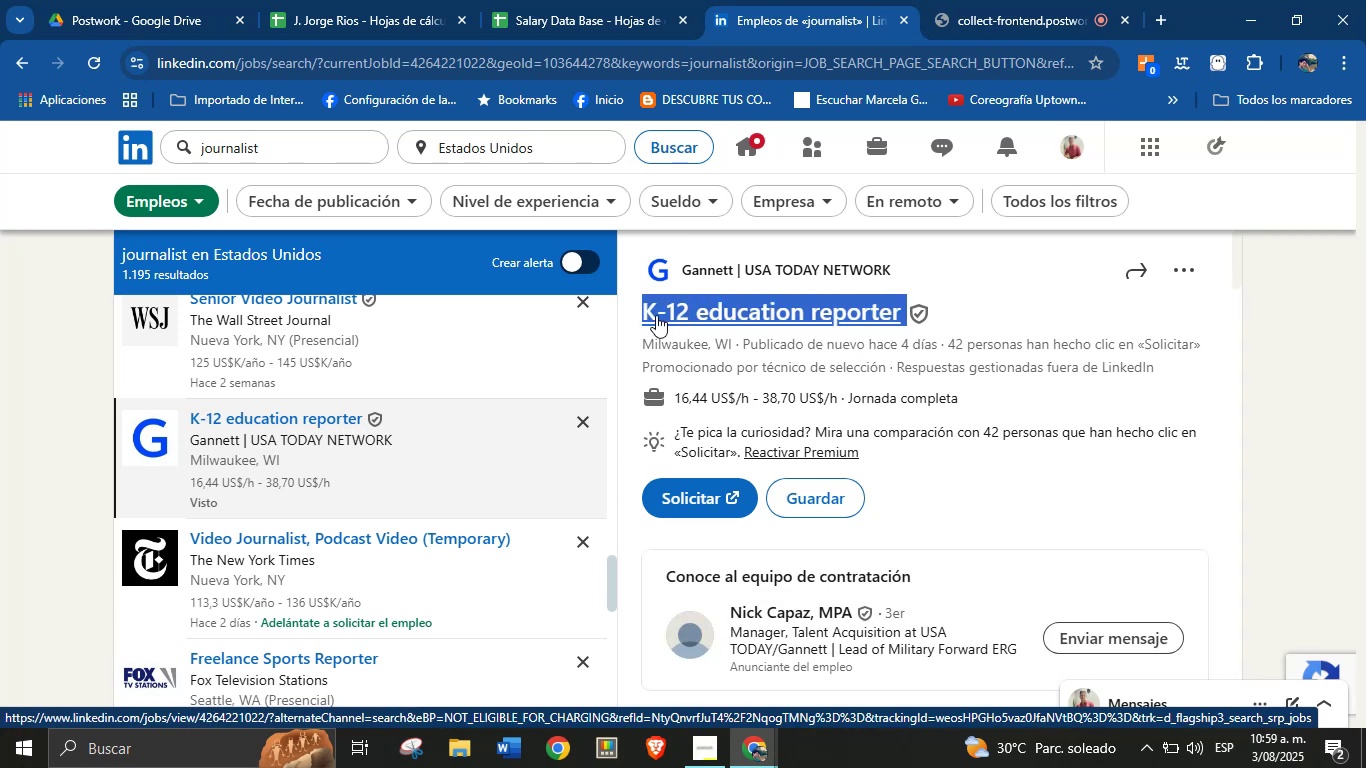 
key(Alt+AltLeft)
 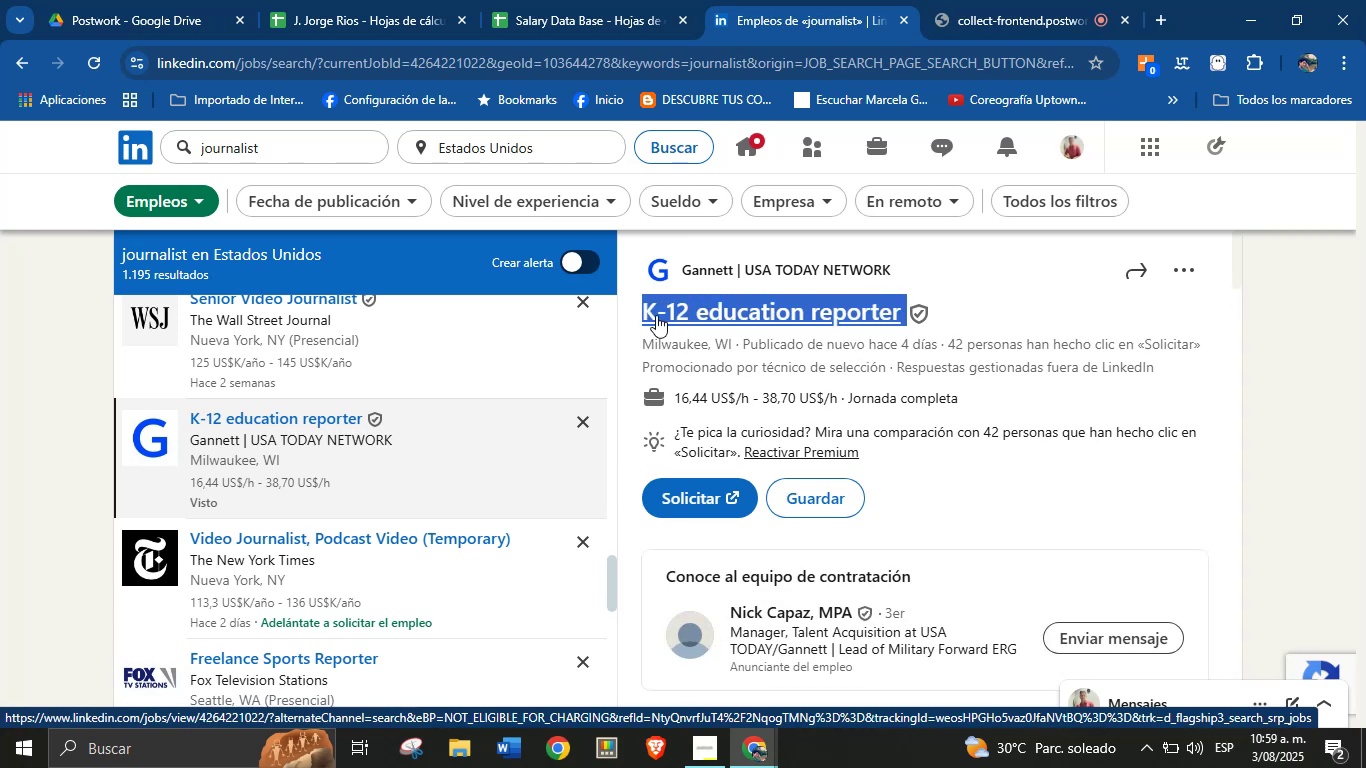 
key(Alt+Control+ControlLeft)
 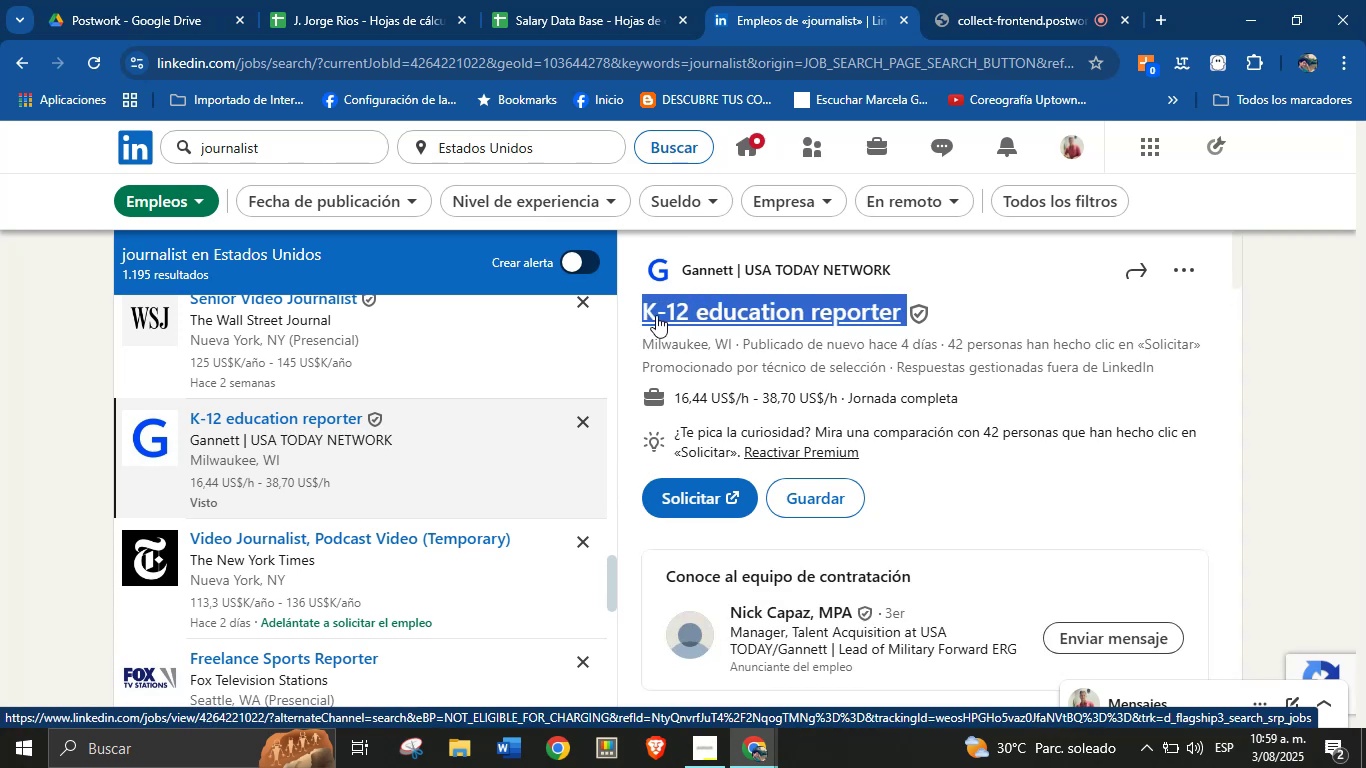 
key(Alt+Control+C)
 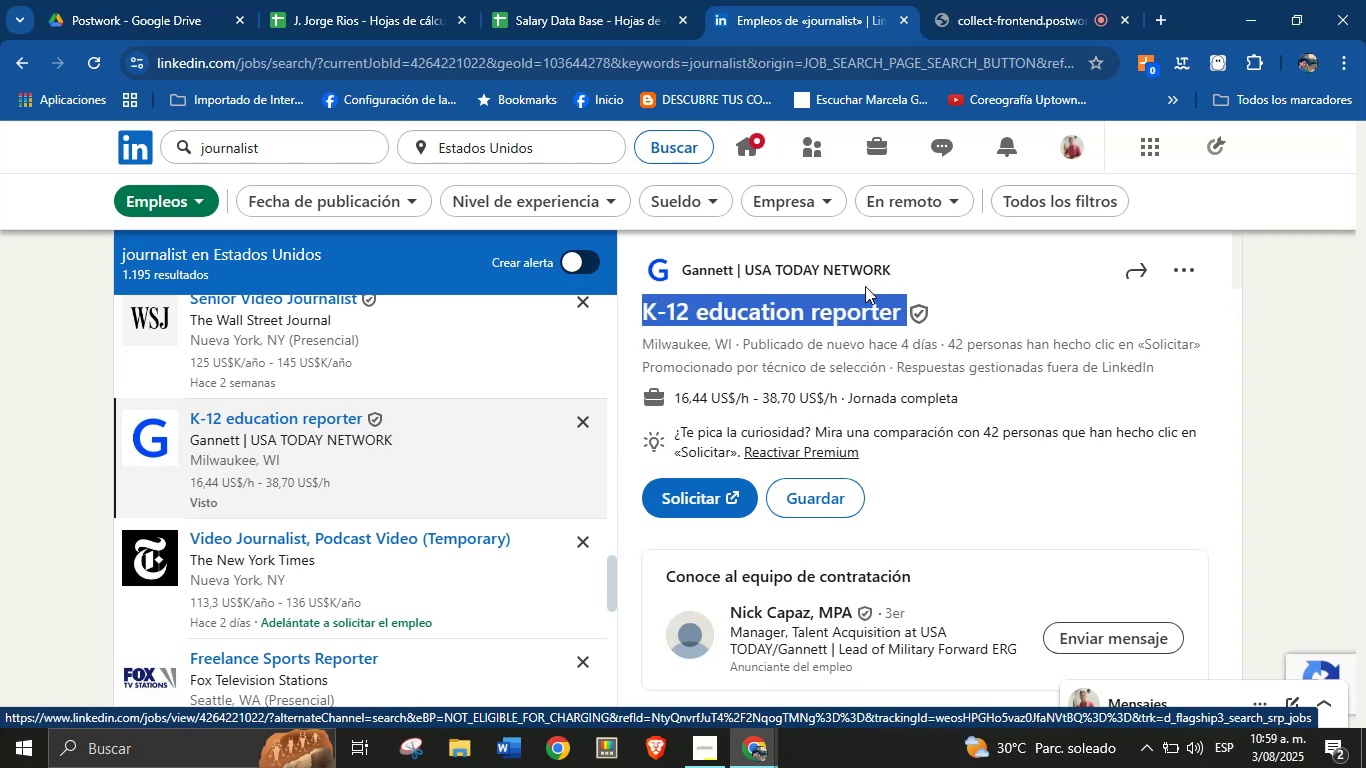 
left_click_drag(start_coordinate=[915, 267], to_coordinate=[682, 276])
 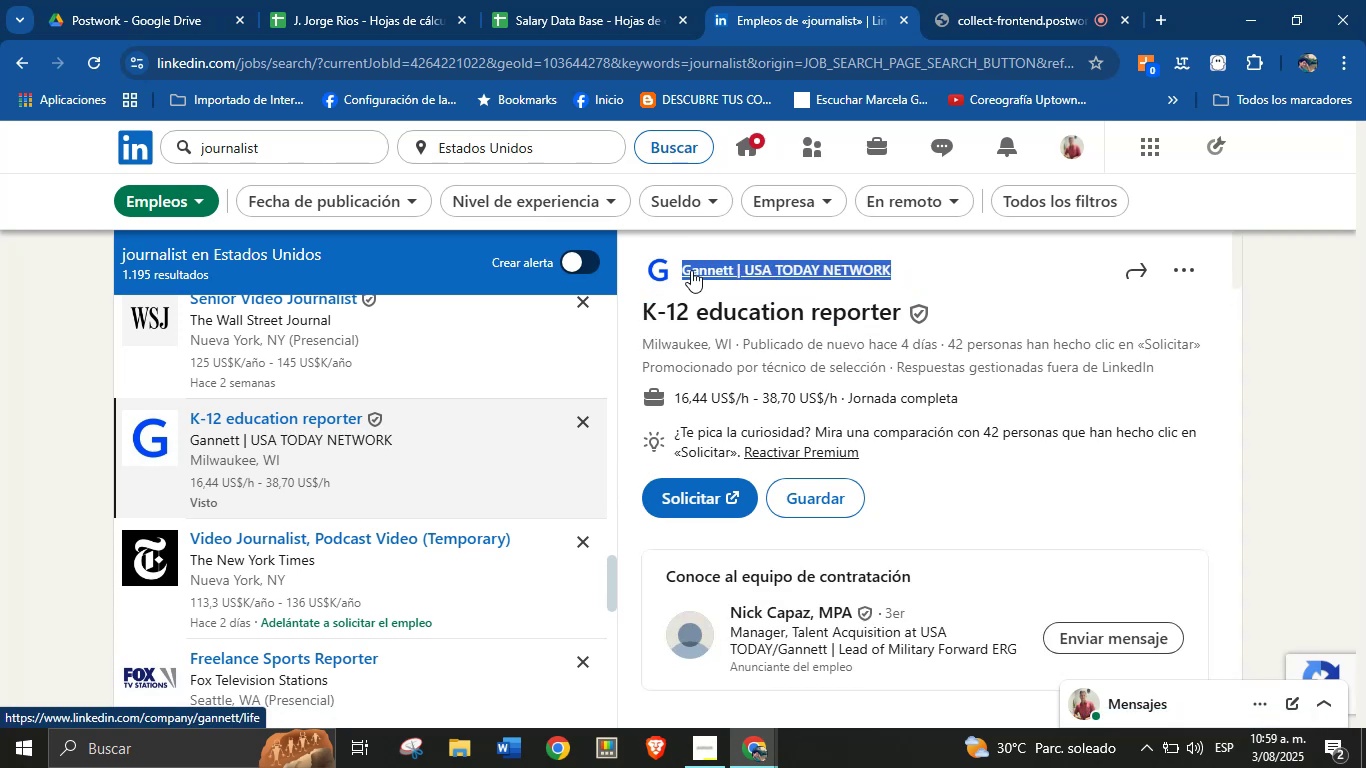 
key(Alt+Control+ControlLeft)
 